 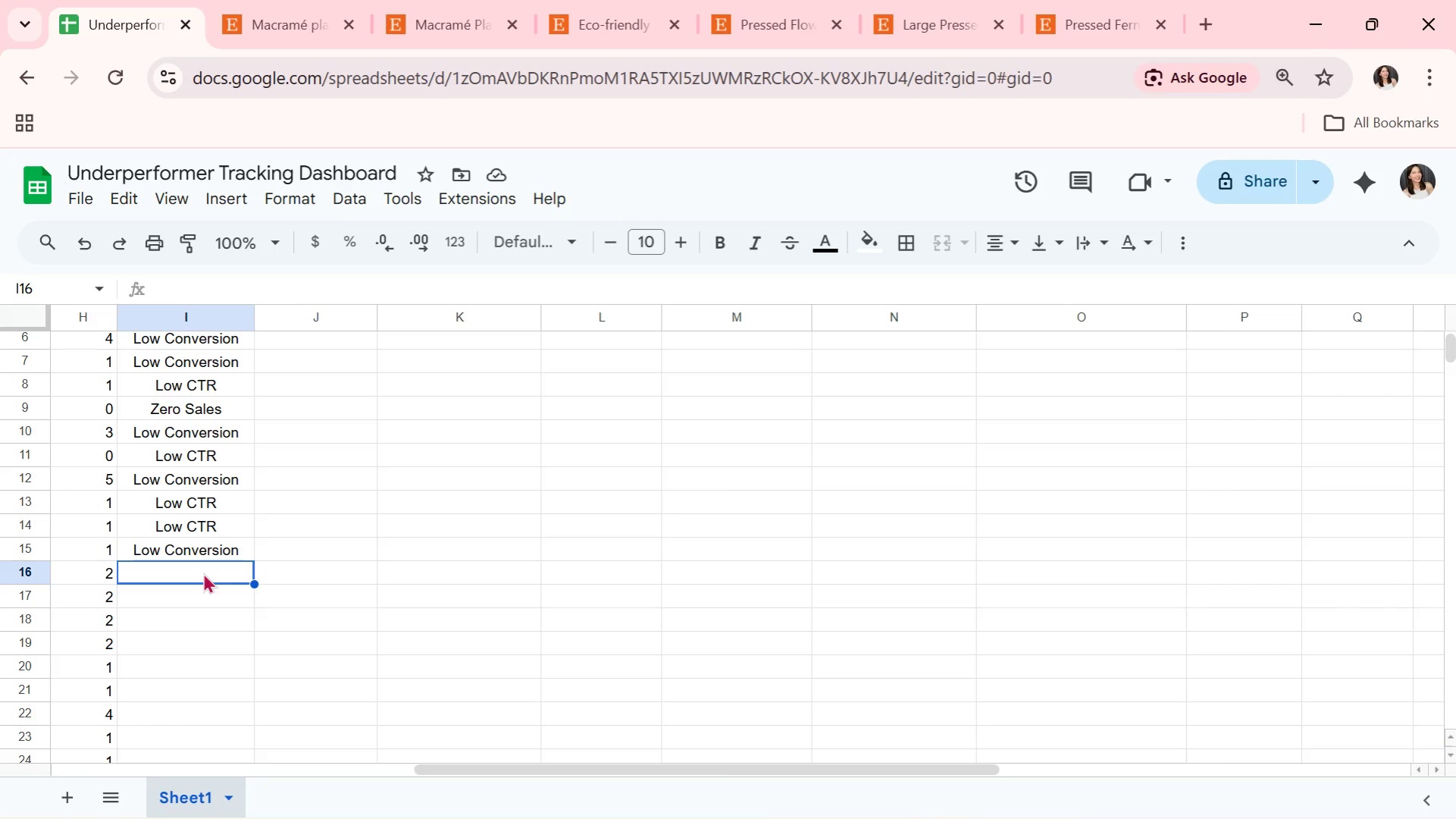 
left_click([212, 558])
 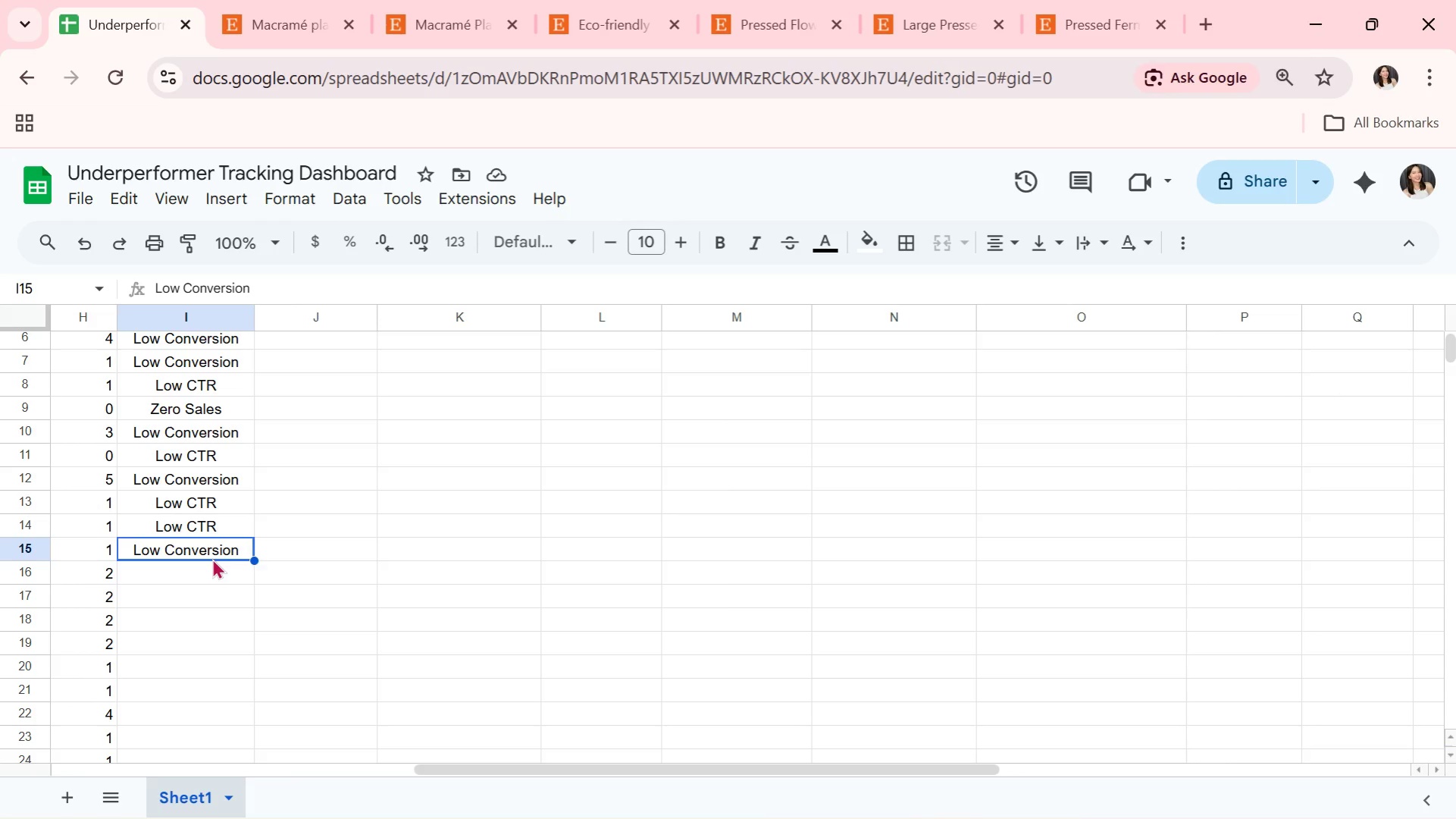 
key(Control+C)
 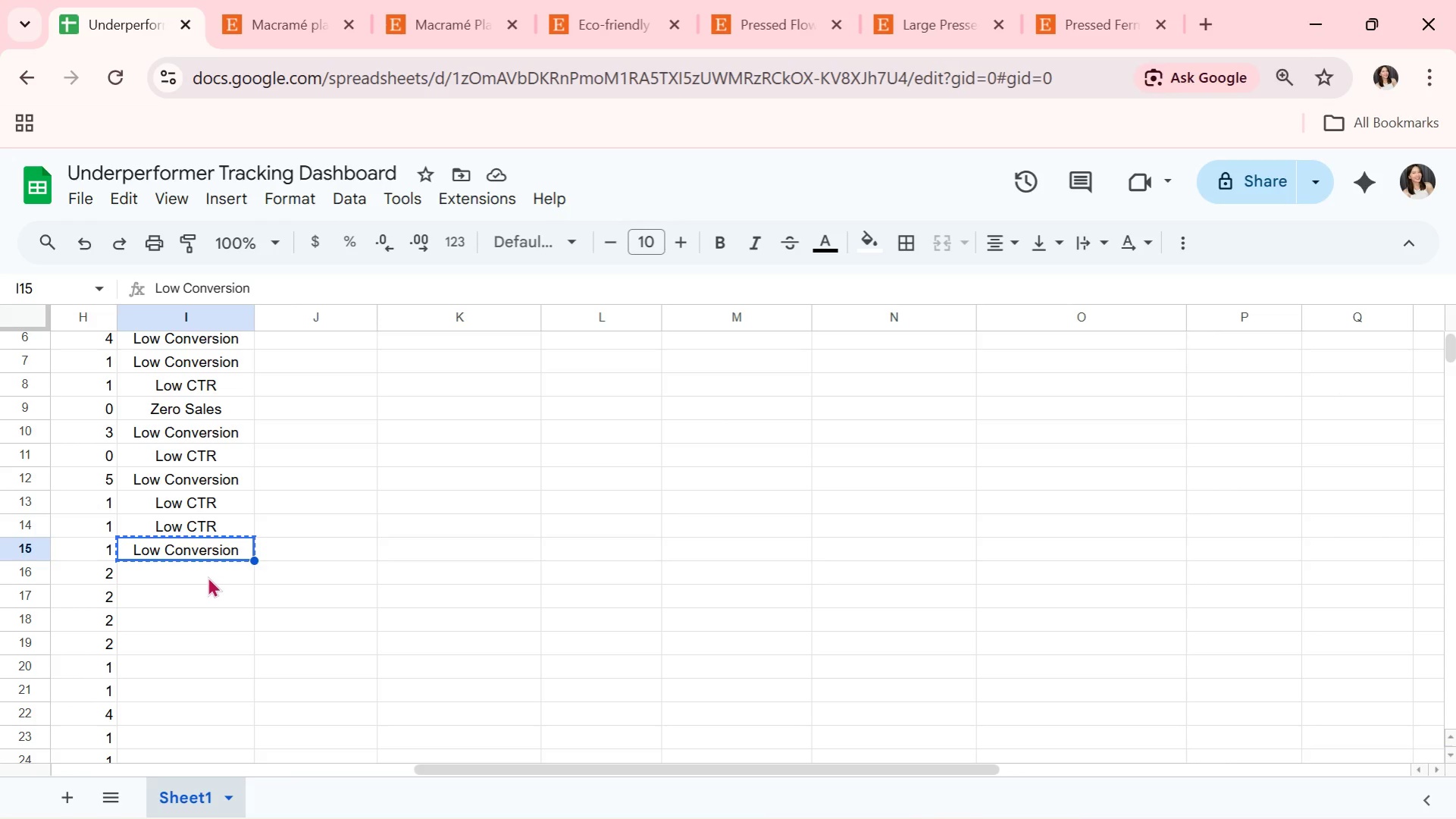 
key(Control+ControlLeft)
 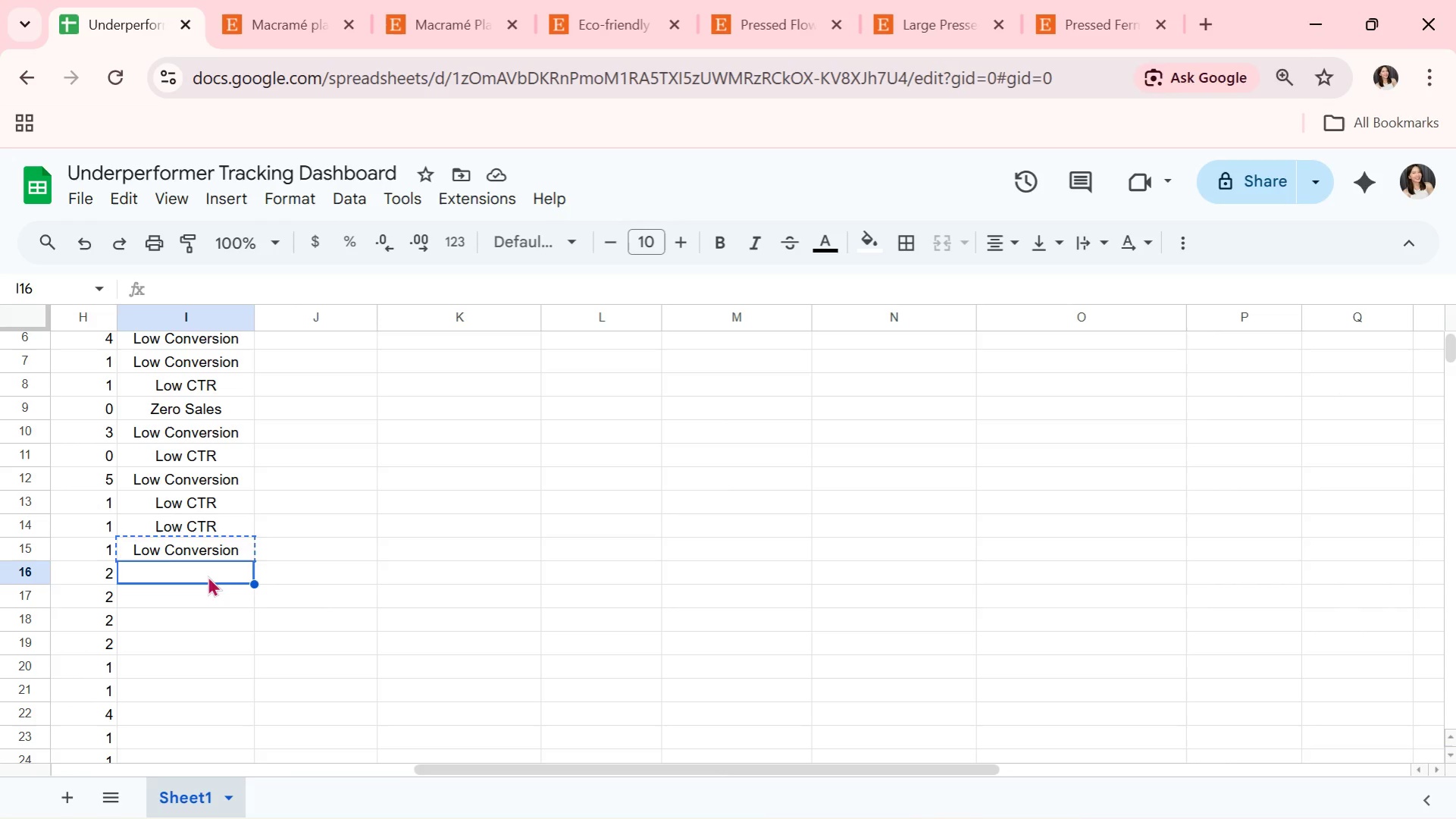 
key(Control+V)
 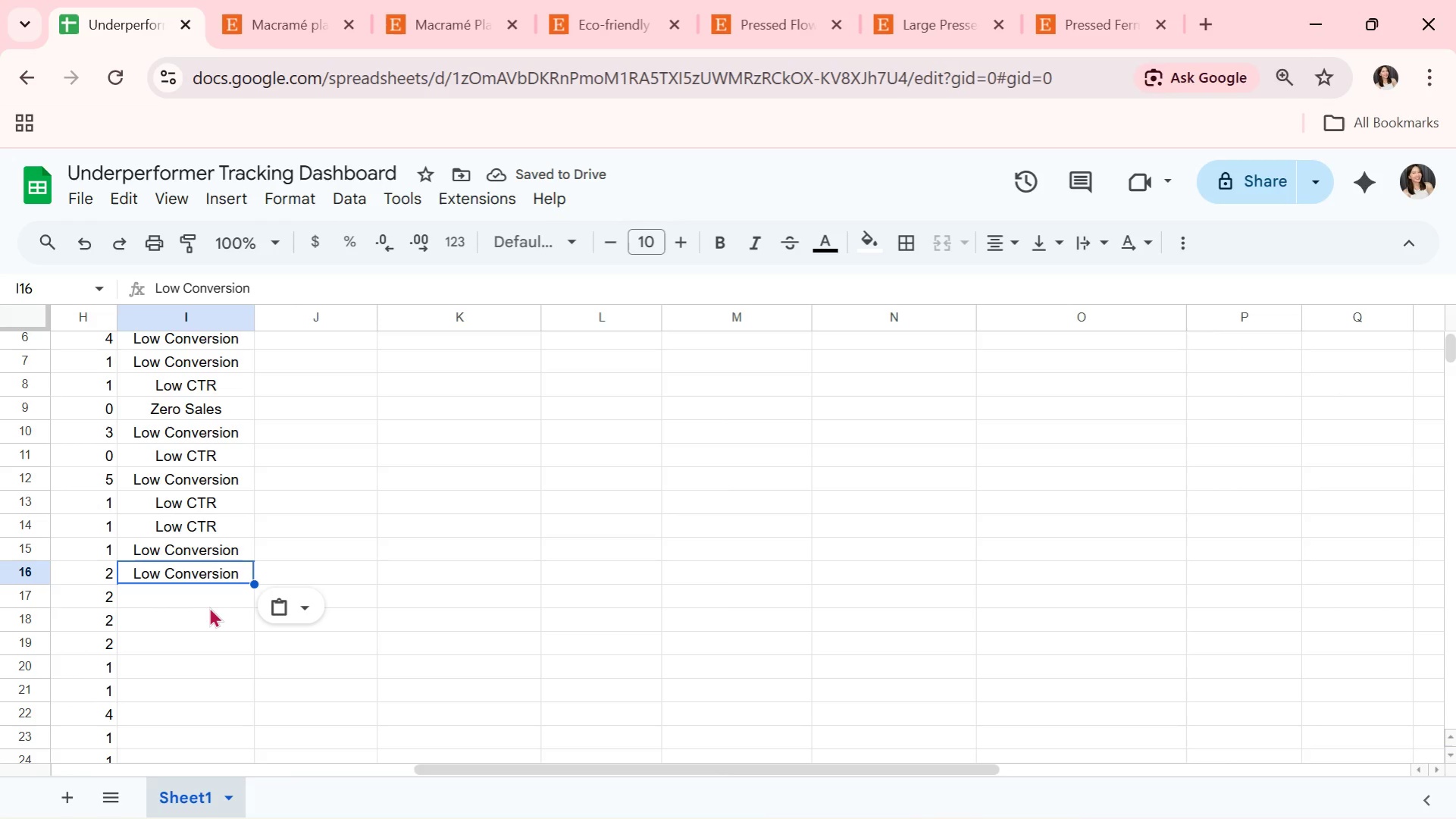 
wait(5.31)
 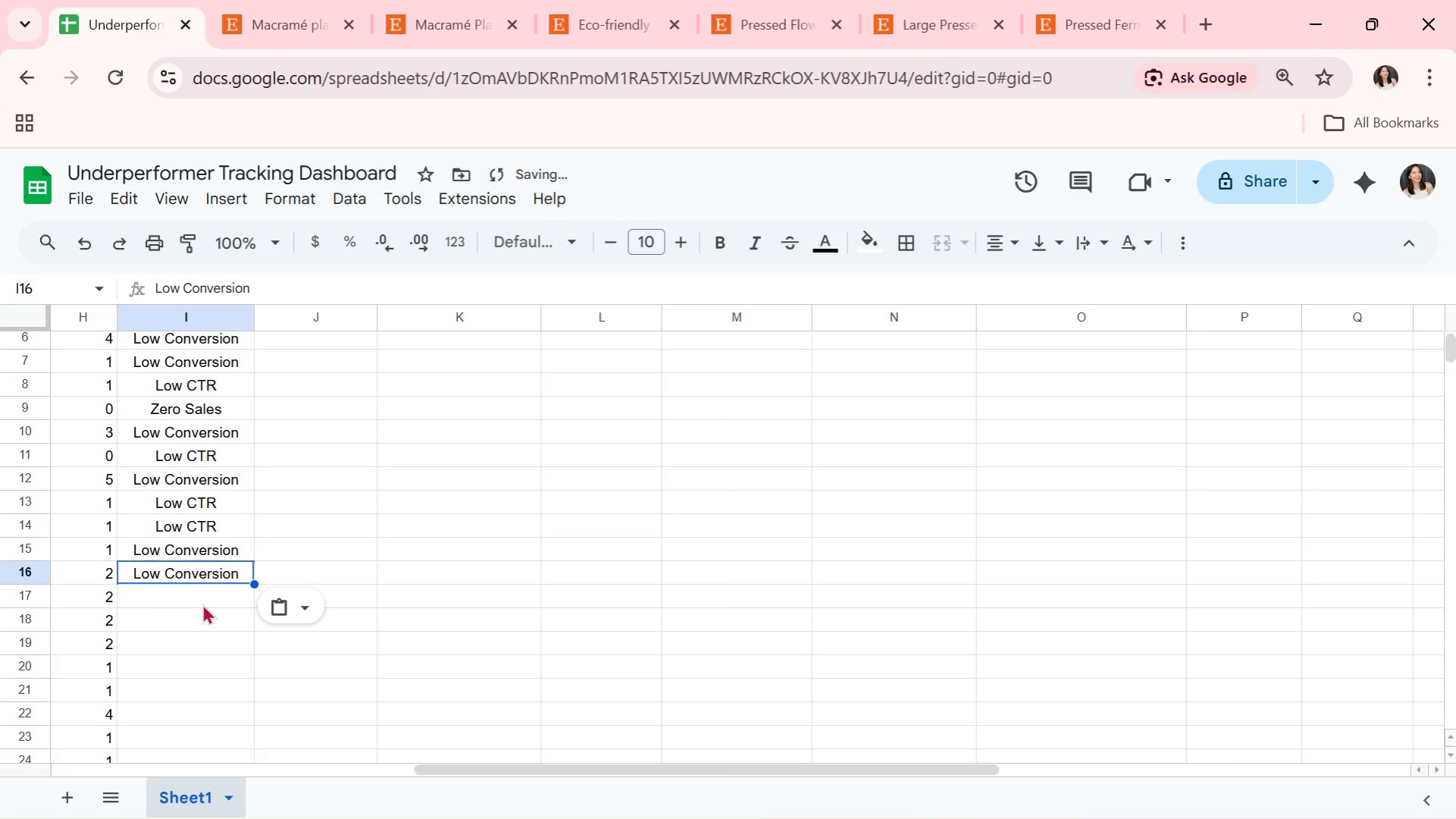 
left_click([198, 524])
 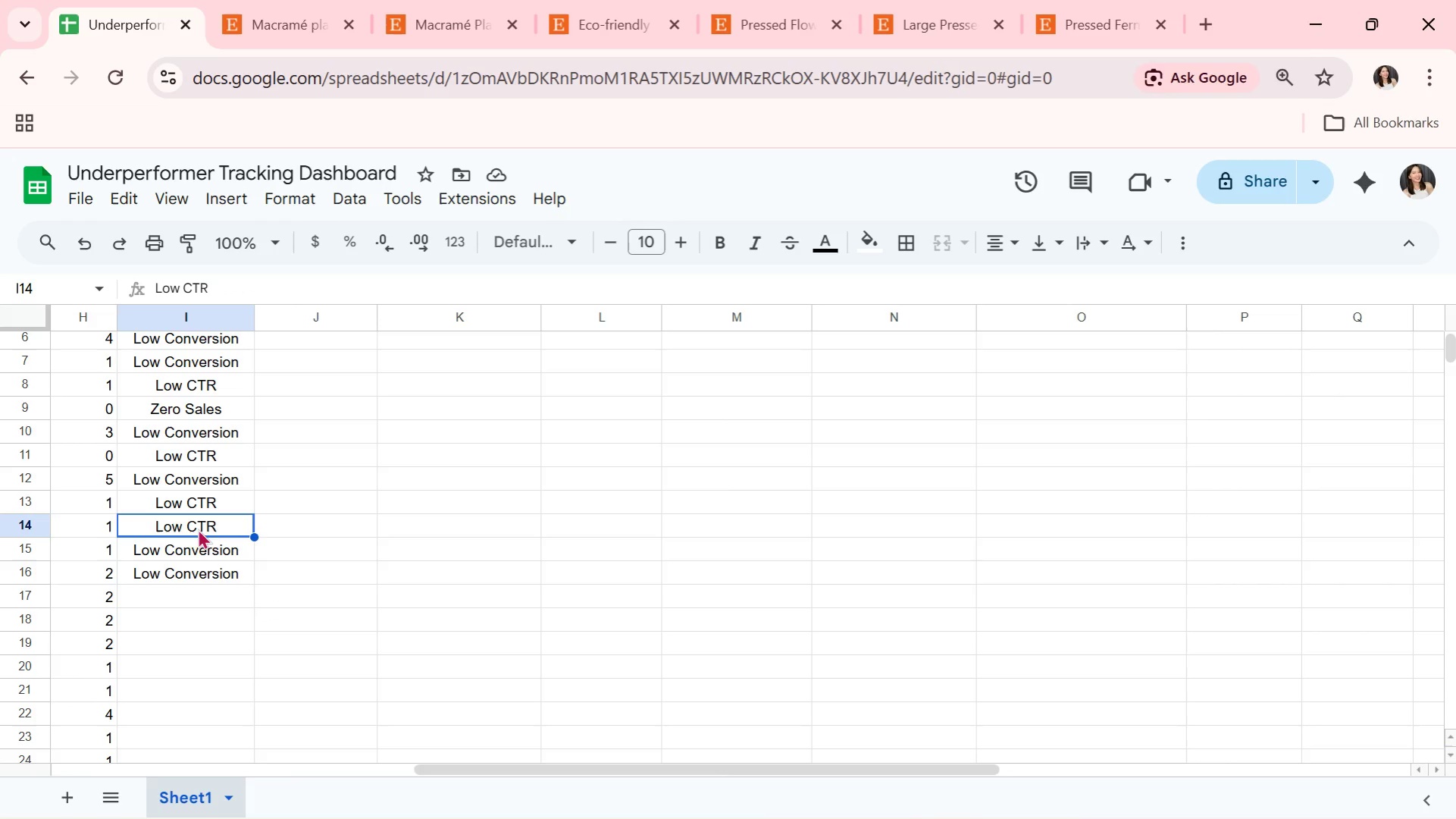 
key(Control+ControlLeft)
 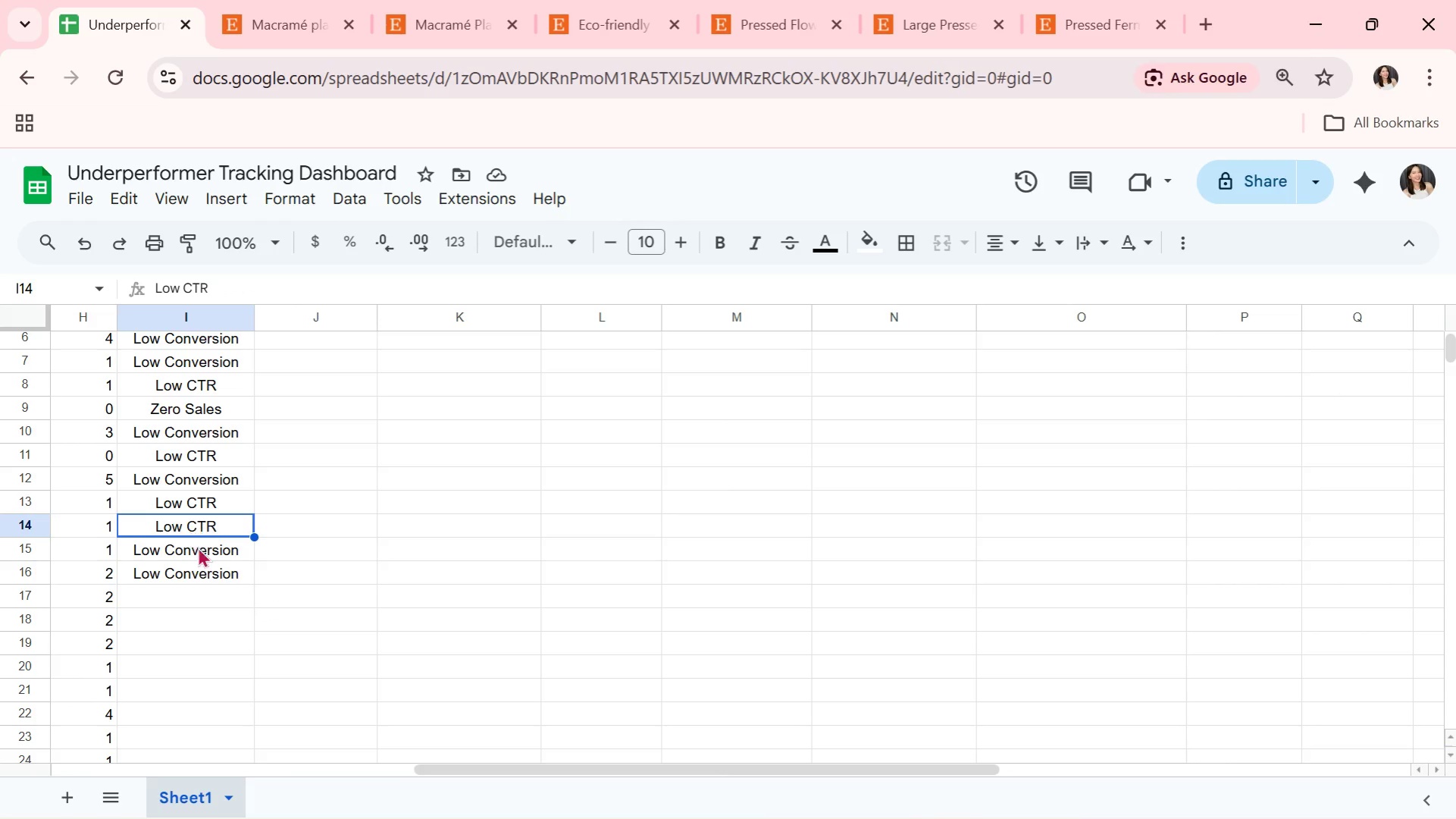 
key(Control+C)
 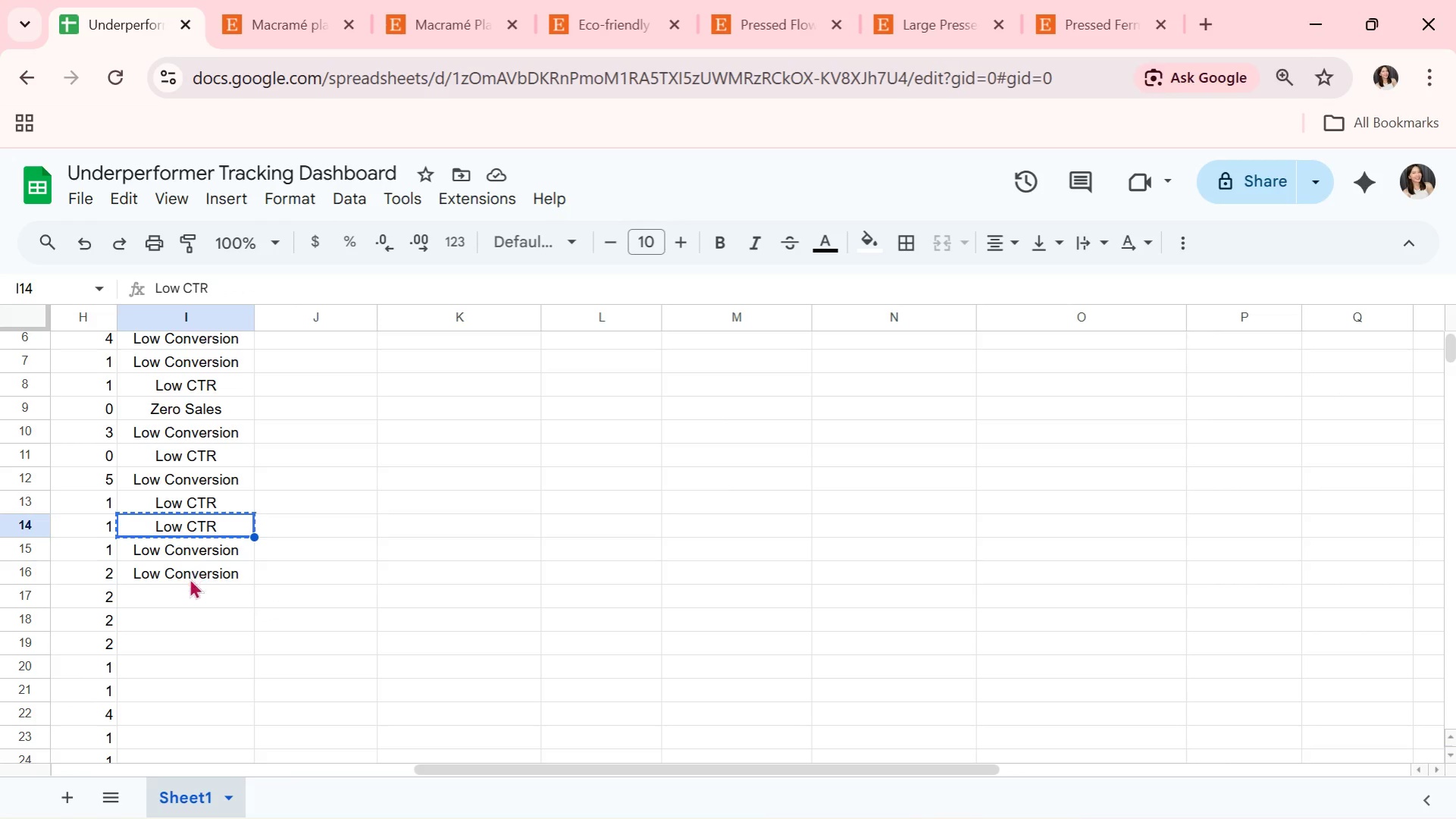 
left_click([192, 591])
 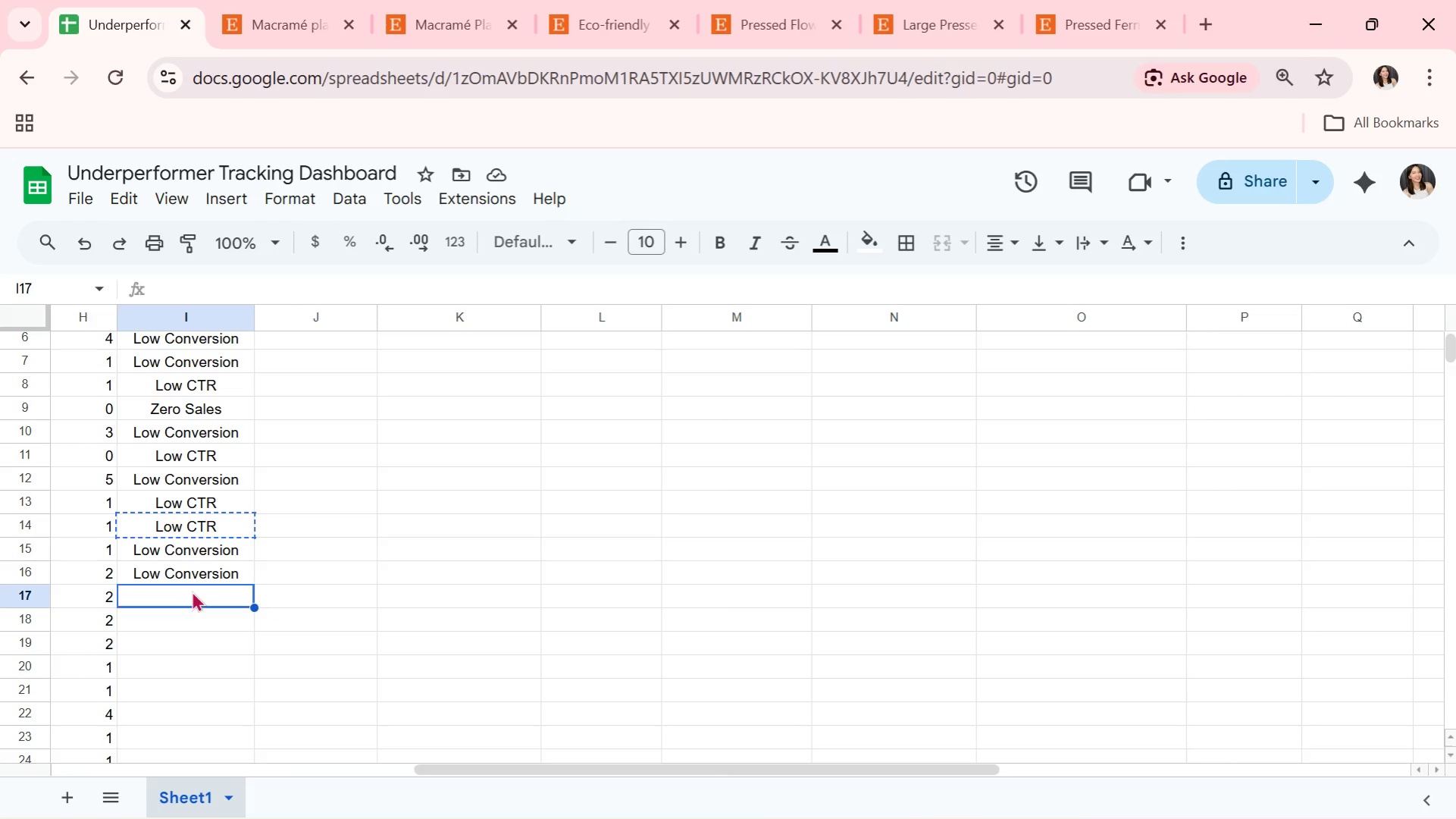 
key(Control+ControlLeft)
 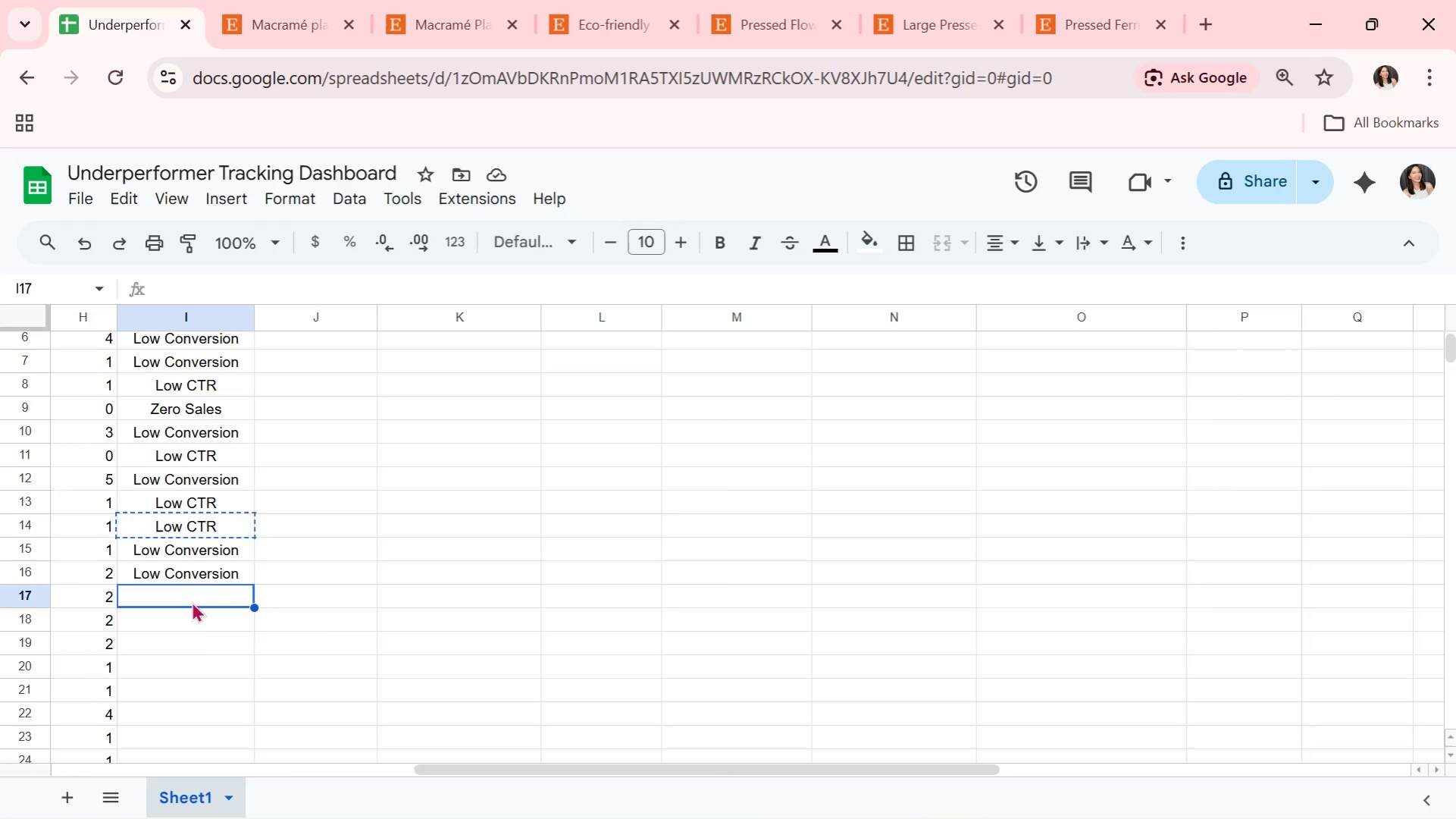 
key(Control+V)
 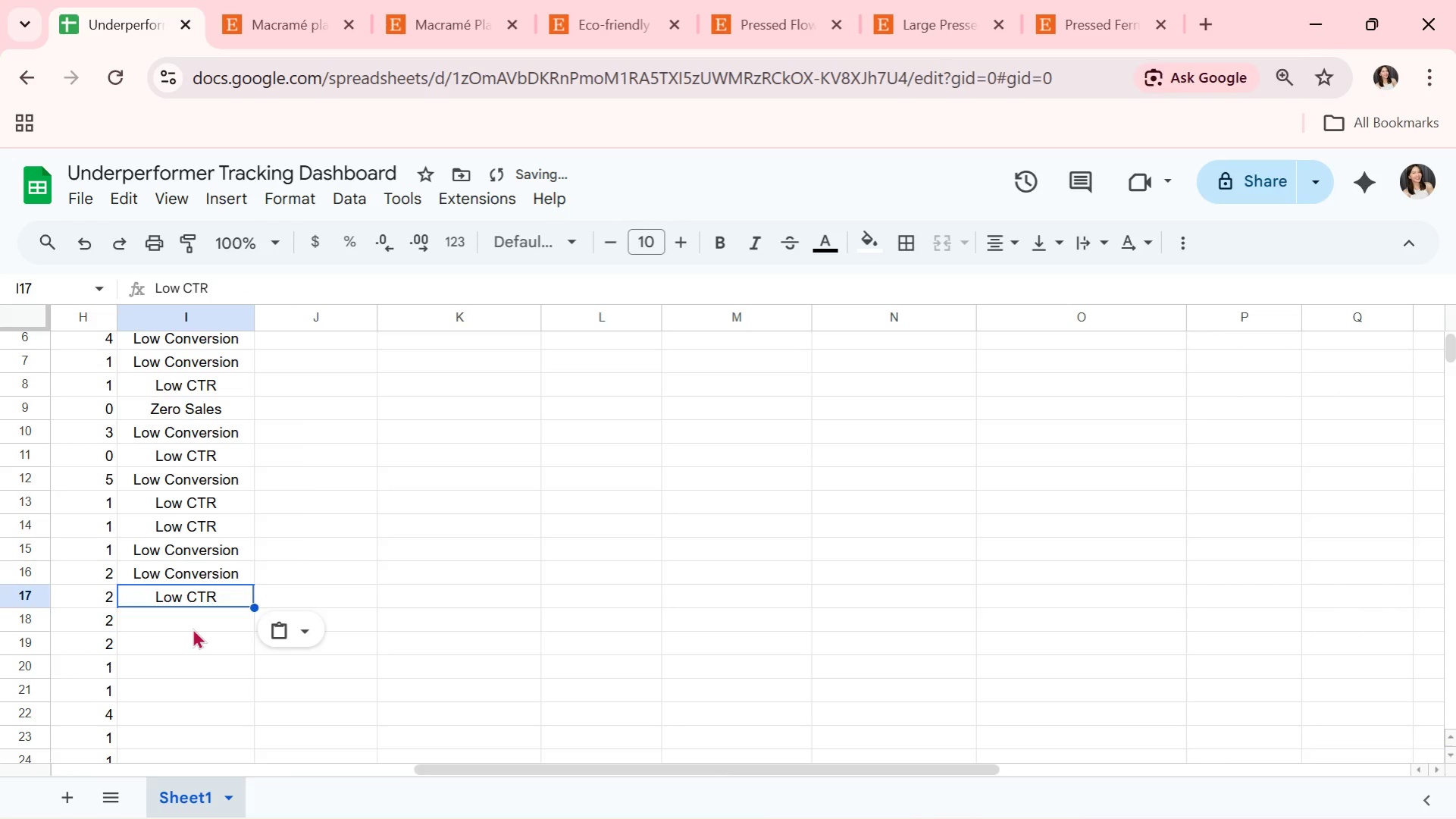 
left_click([193, 628])
 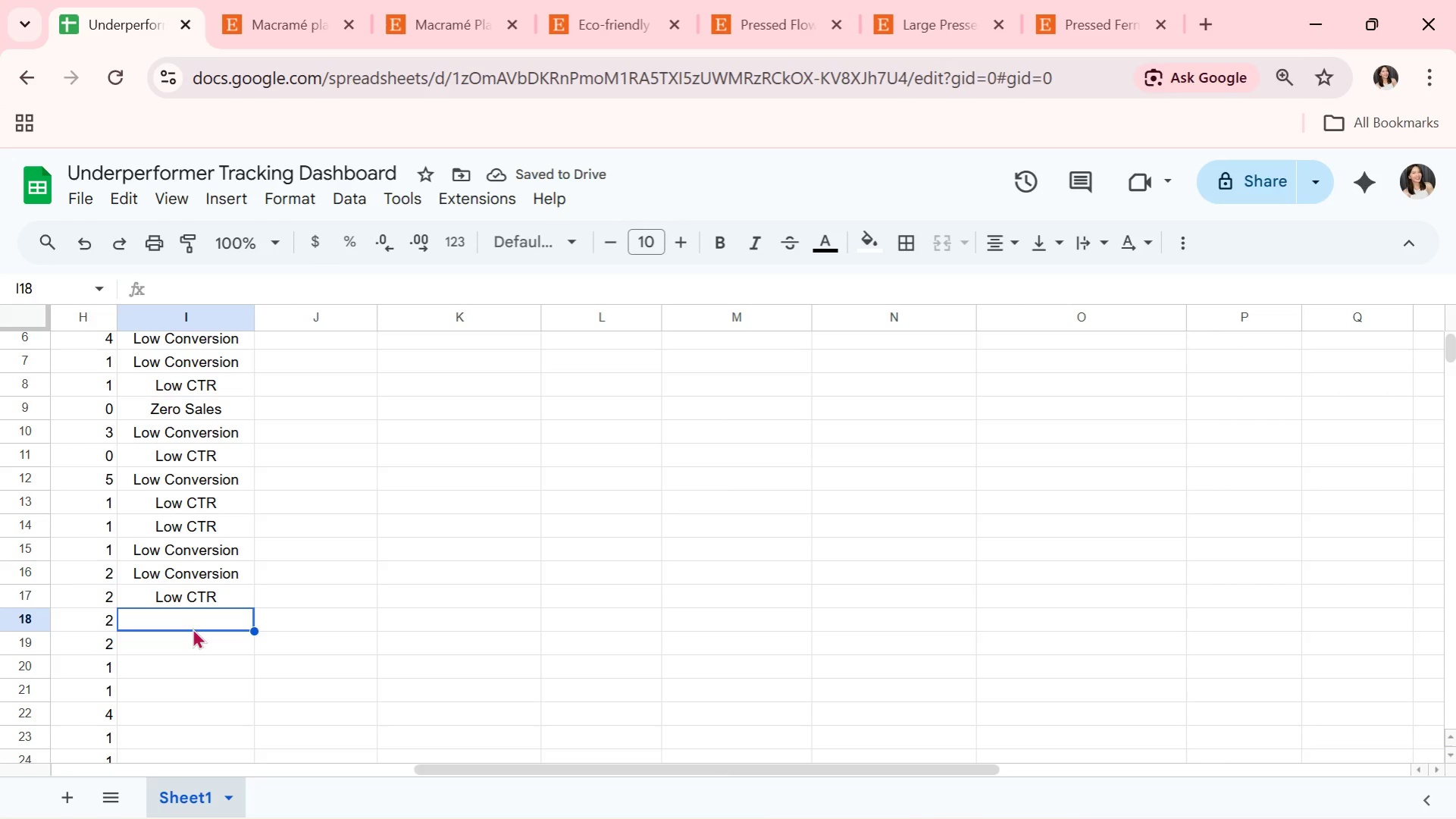 
left_click([206, 574])
 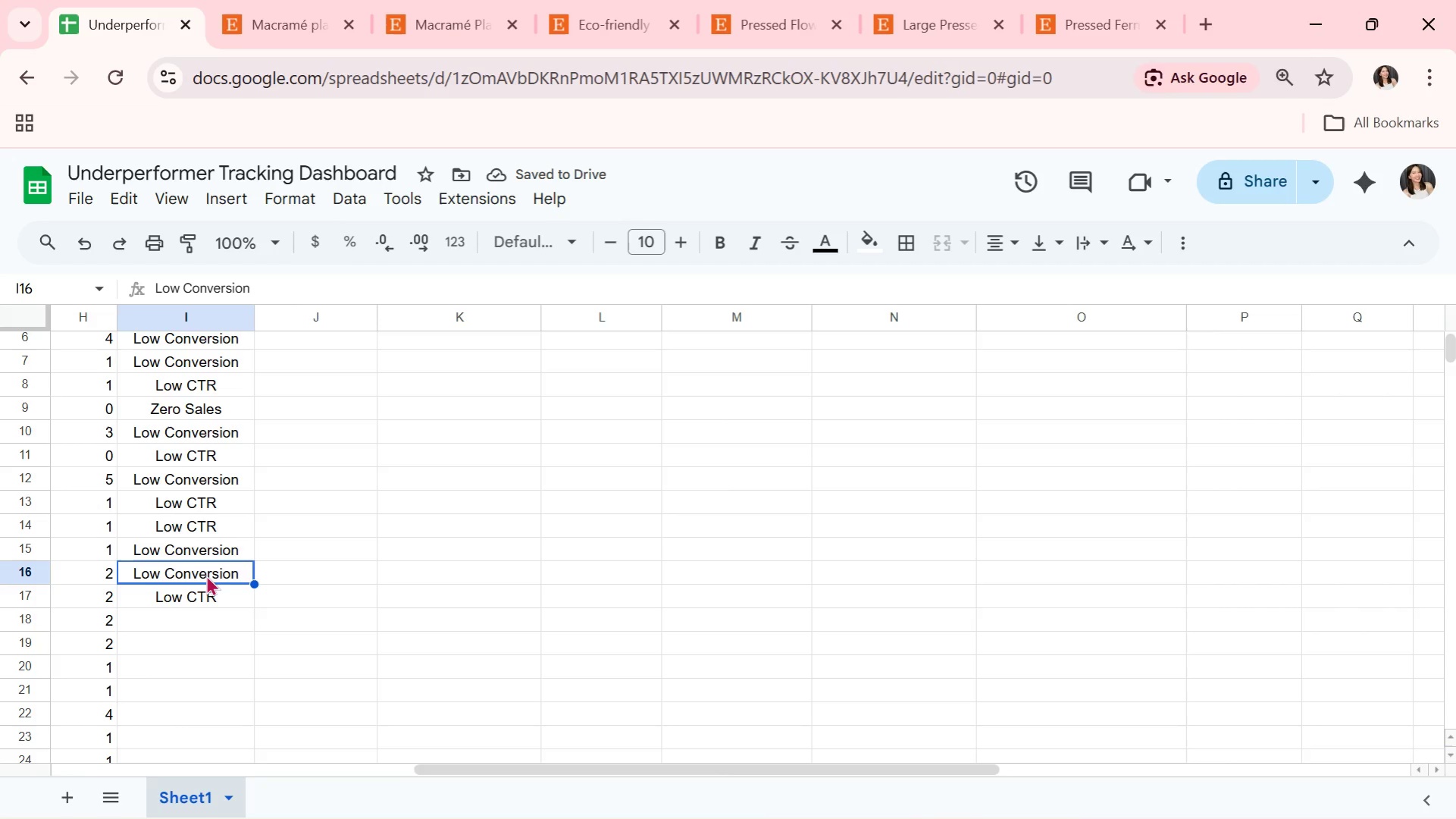 
key(Control+C)
 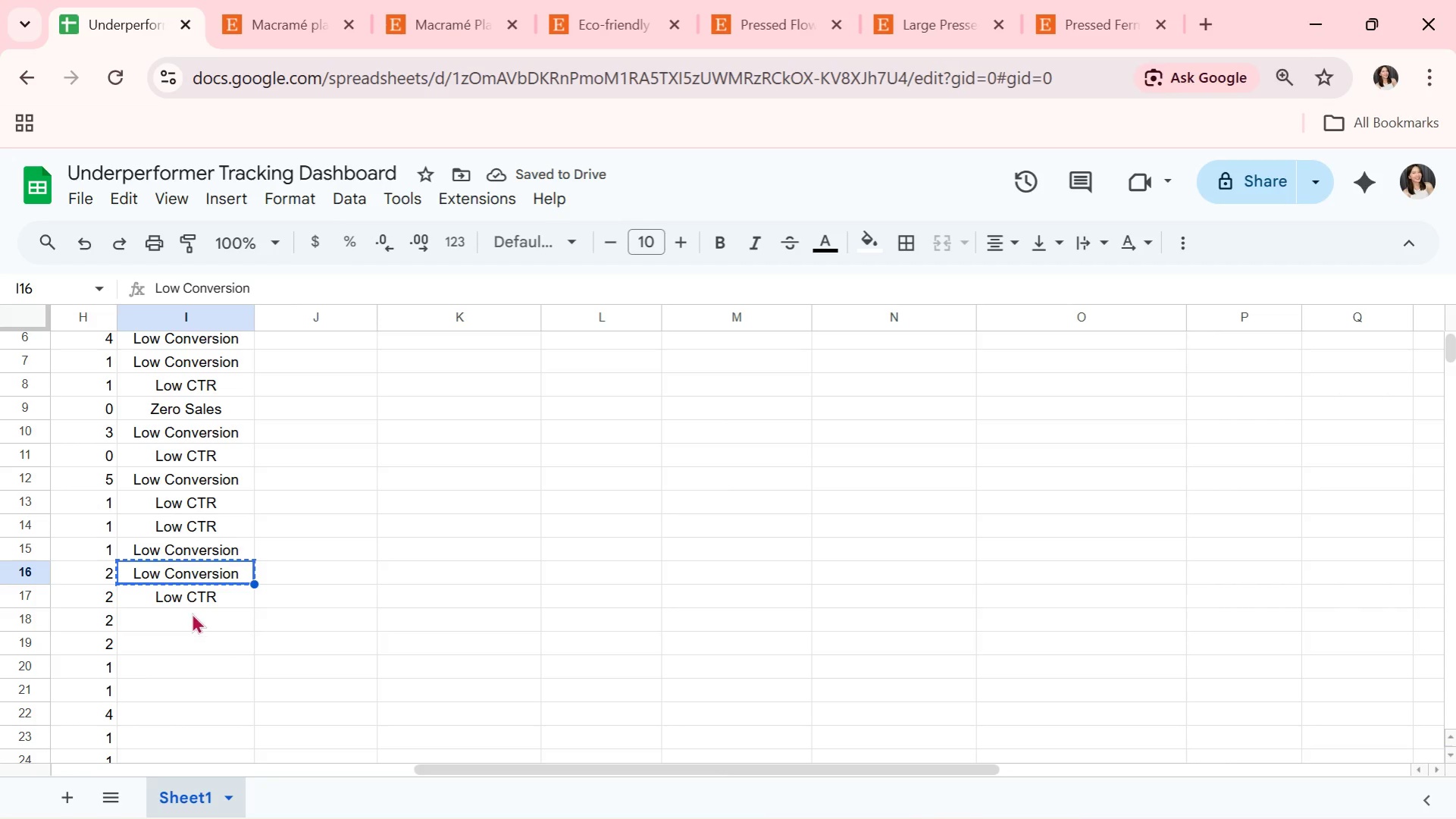 
left_click([191, 617])
 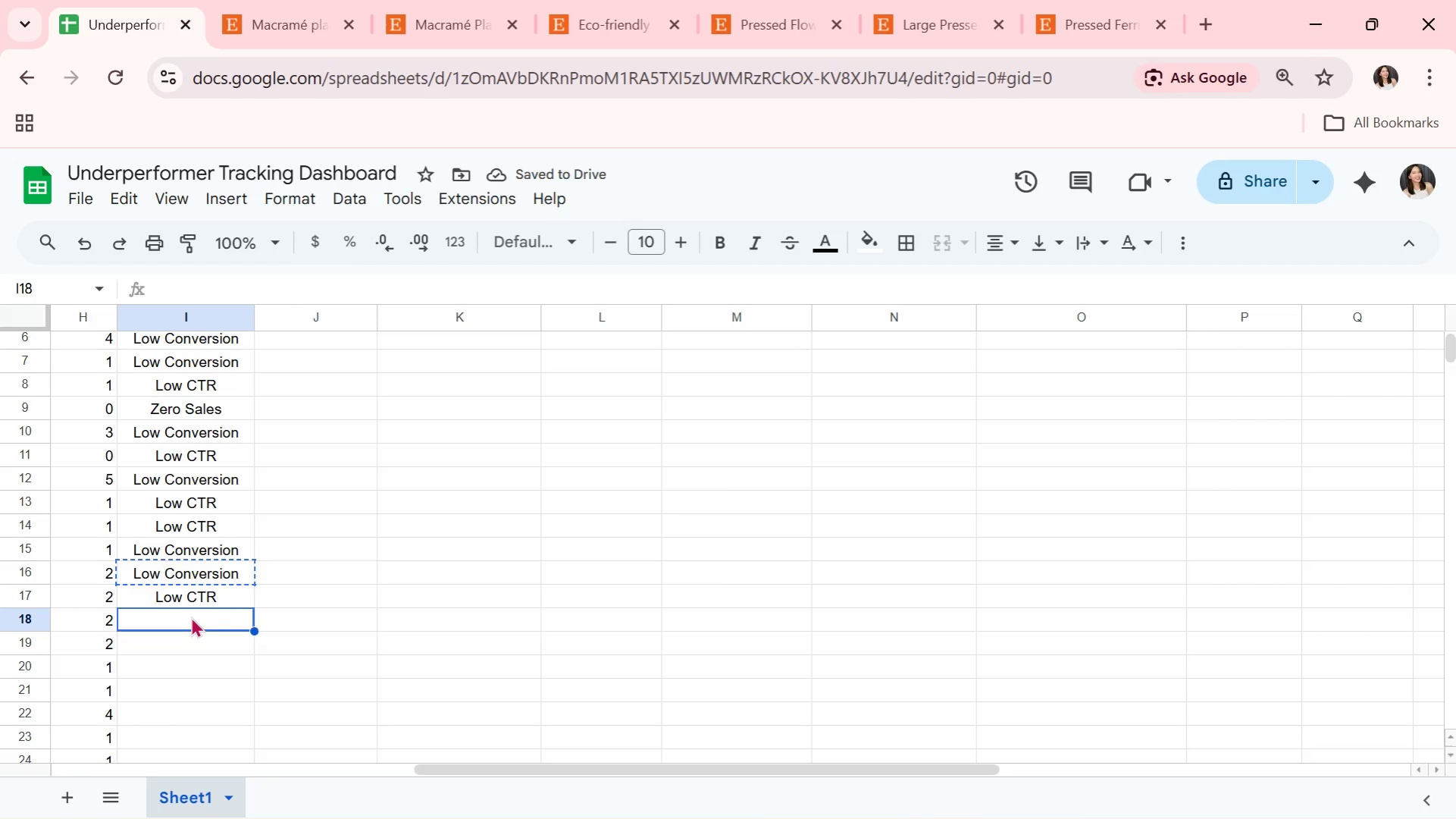 
key(Control+ControlLeft)
 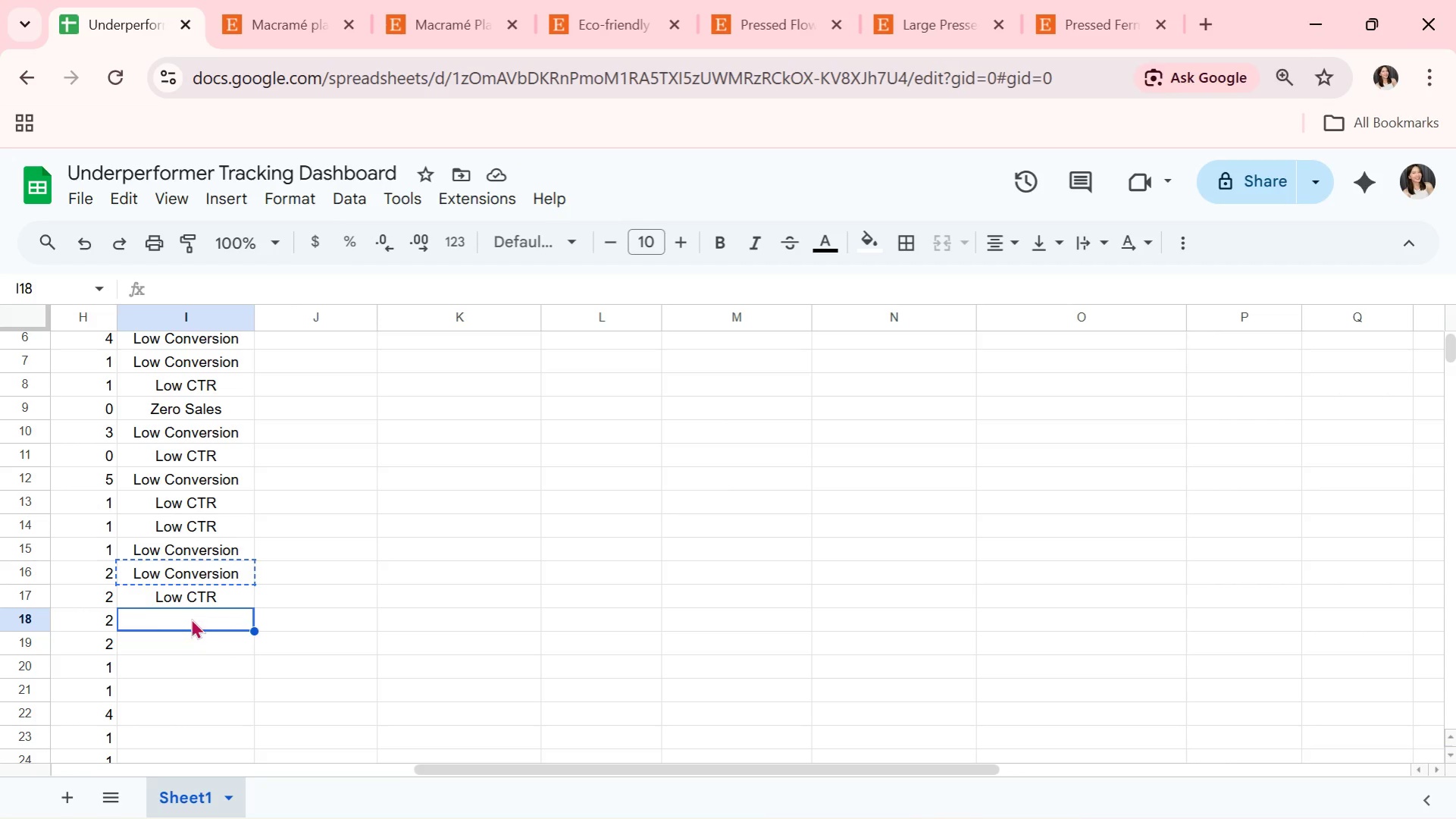 
key(Control+V)
 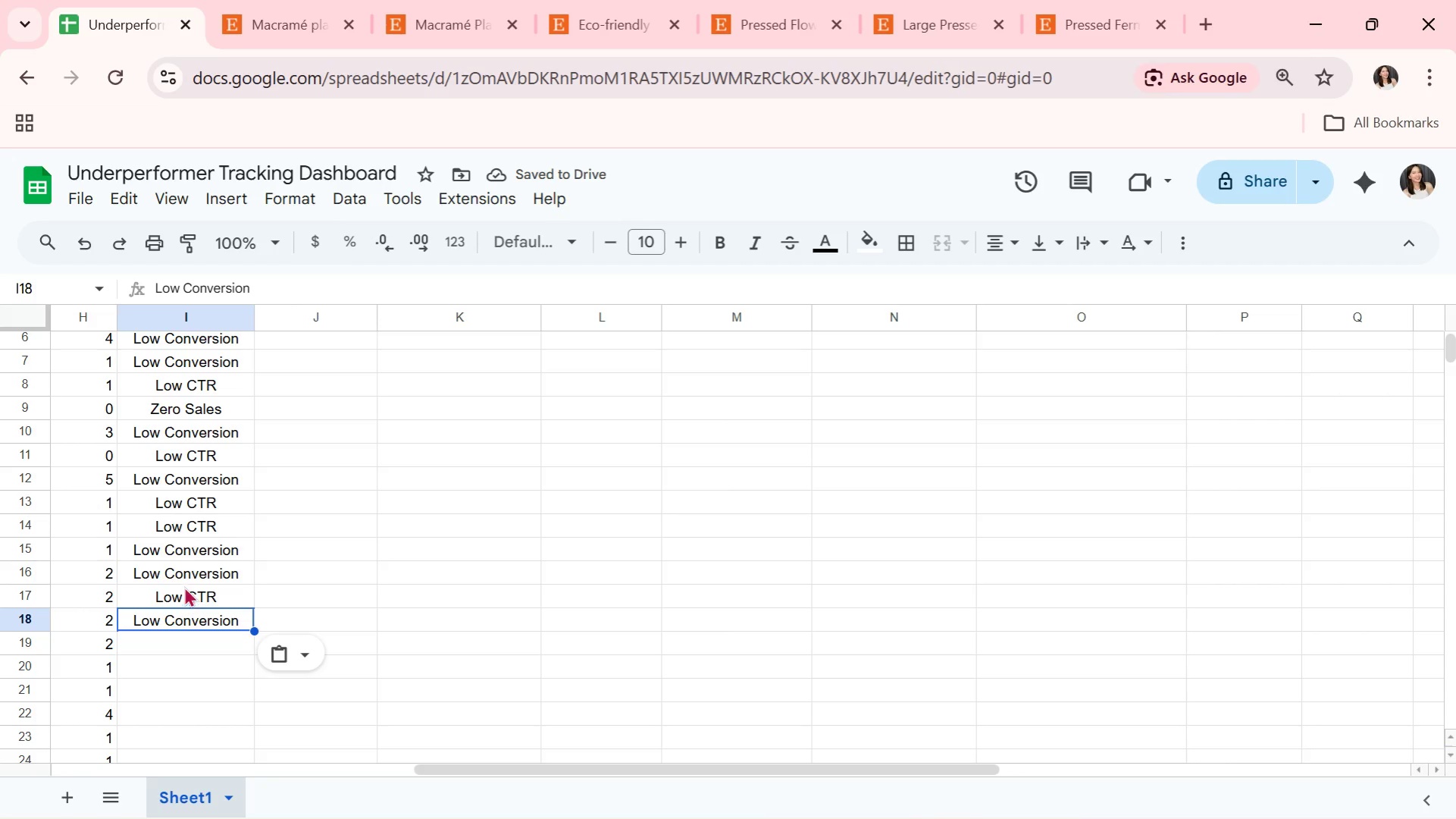 
key(Control+C)
 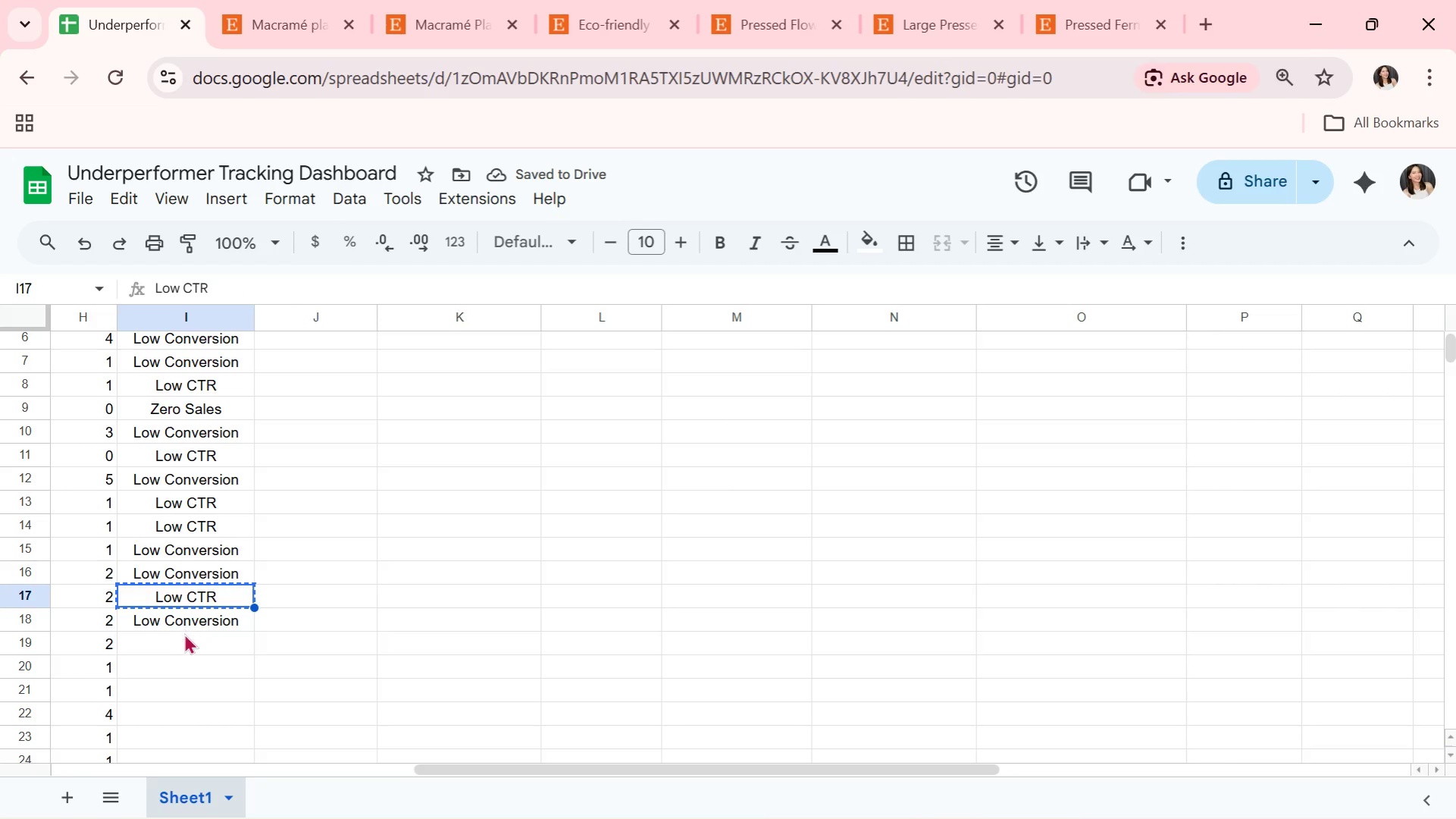 
left_click([184, 638])
 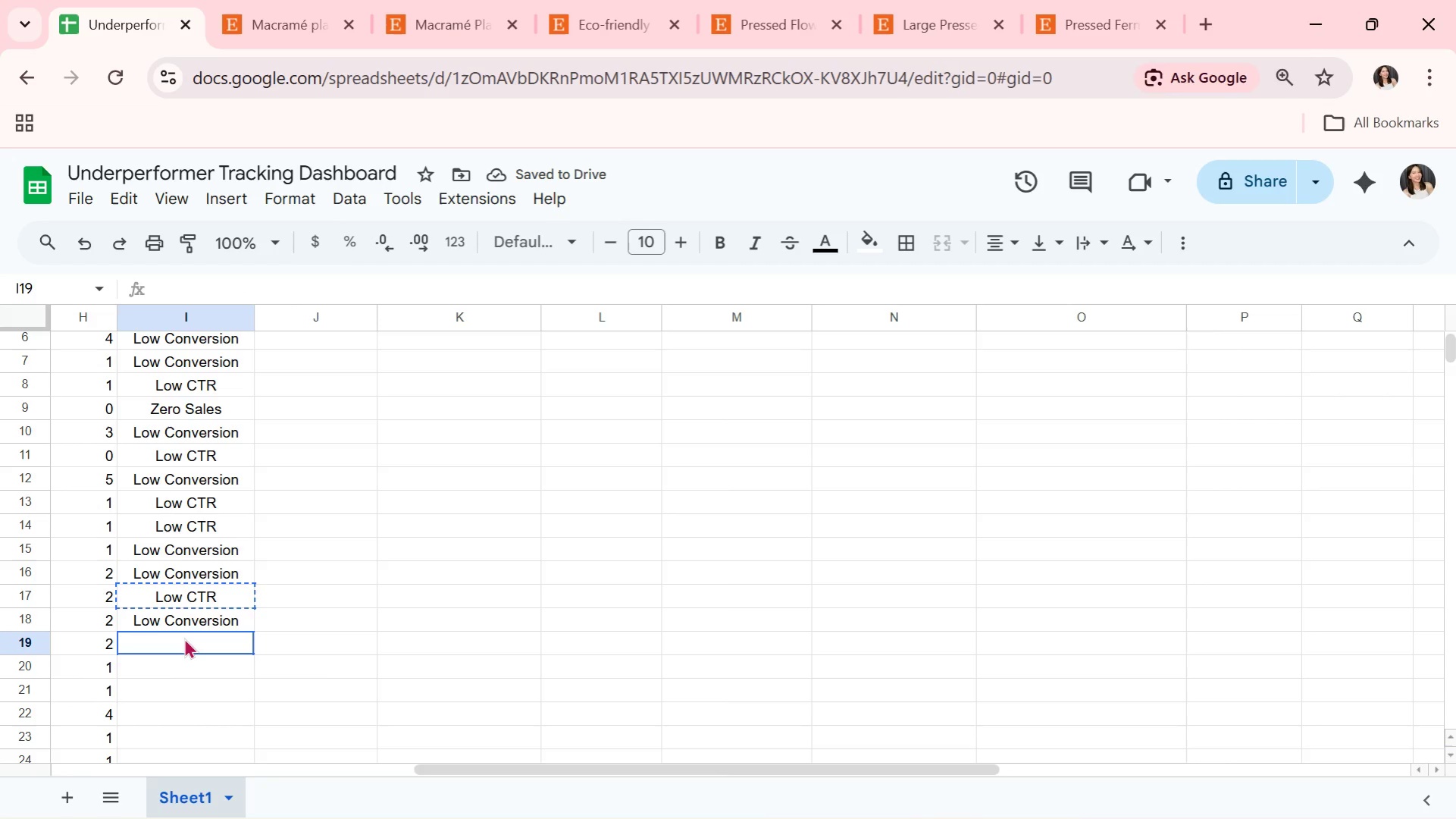 
key(Control+ControlLeft)
 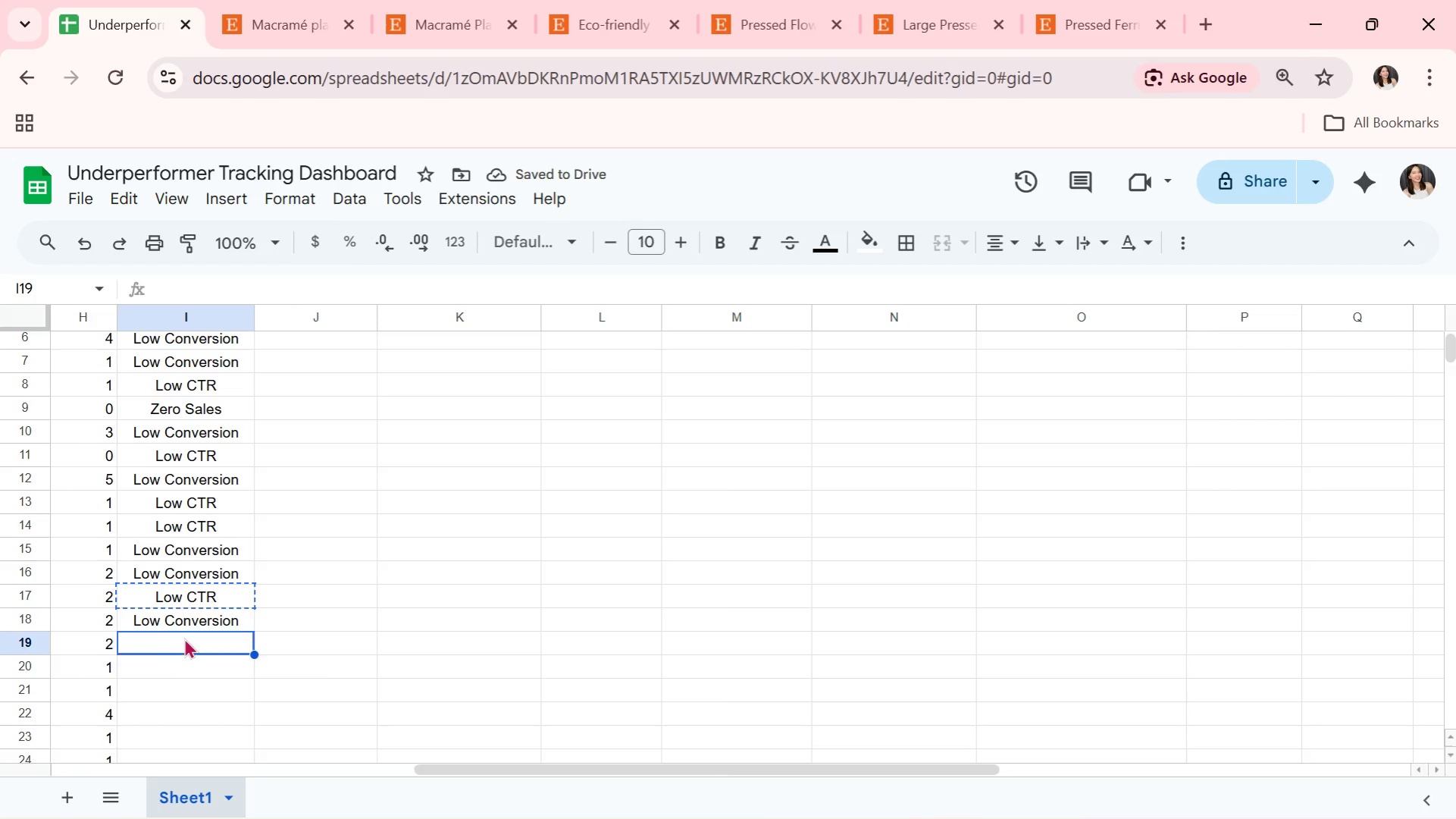 
key(Control+V)
 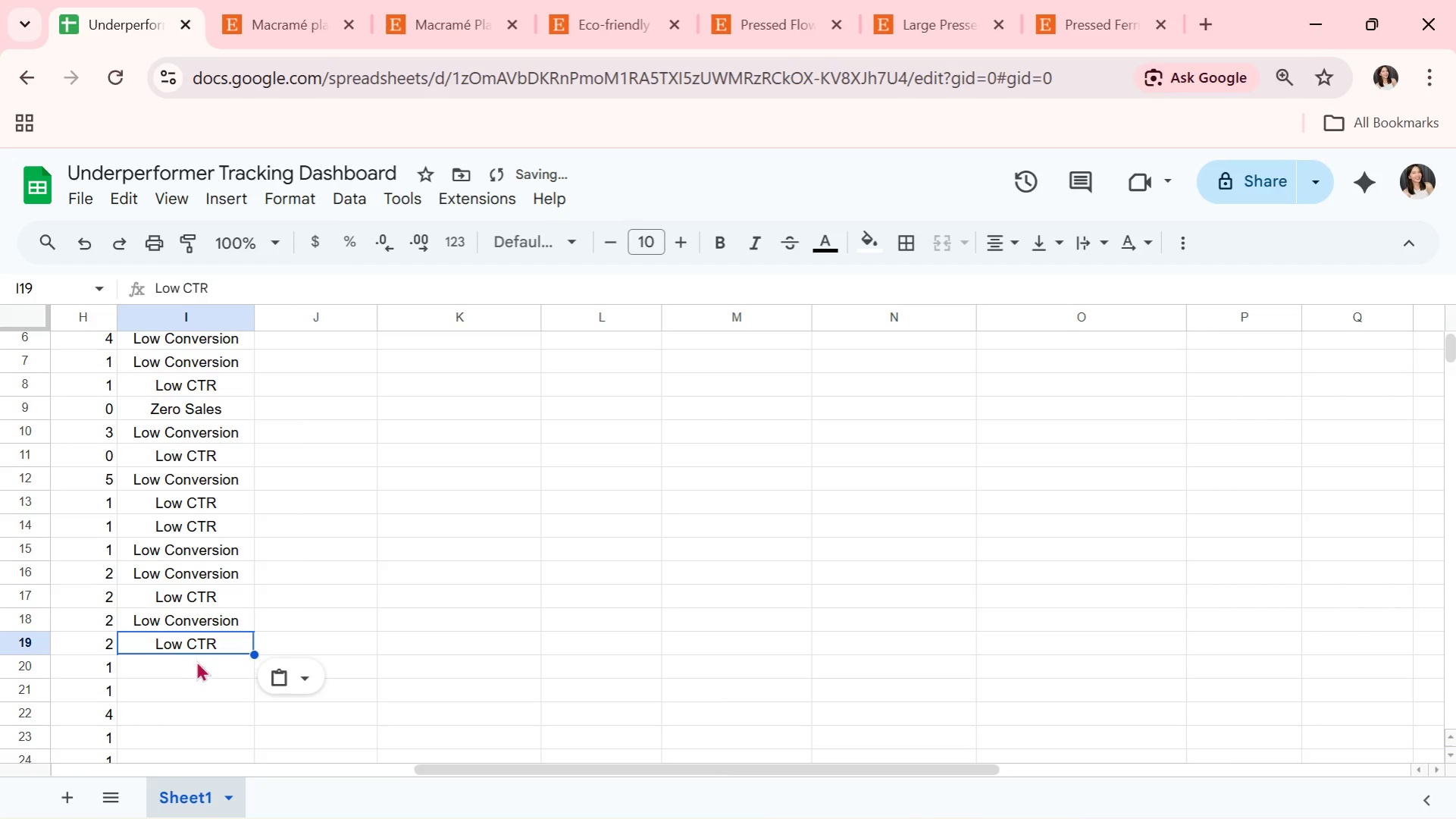 
left_click([196, 661])
 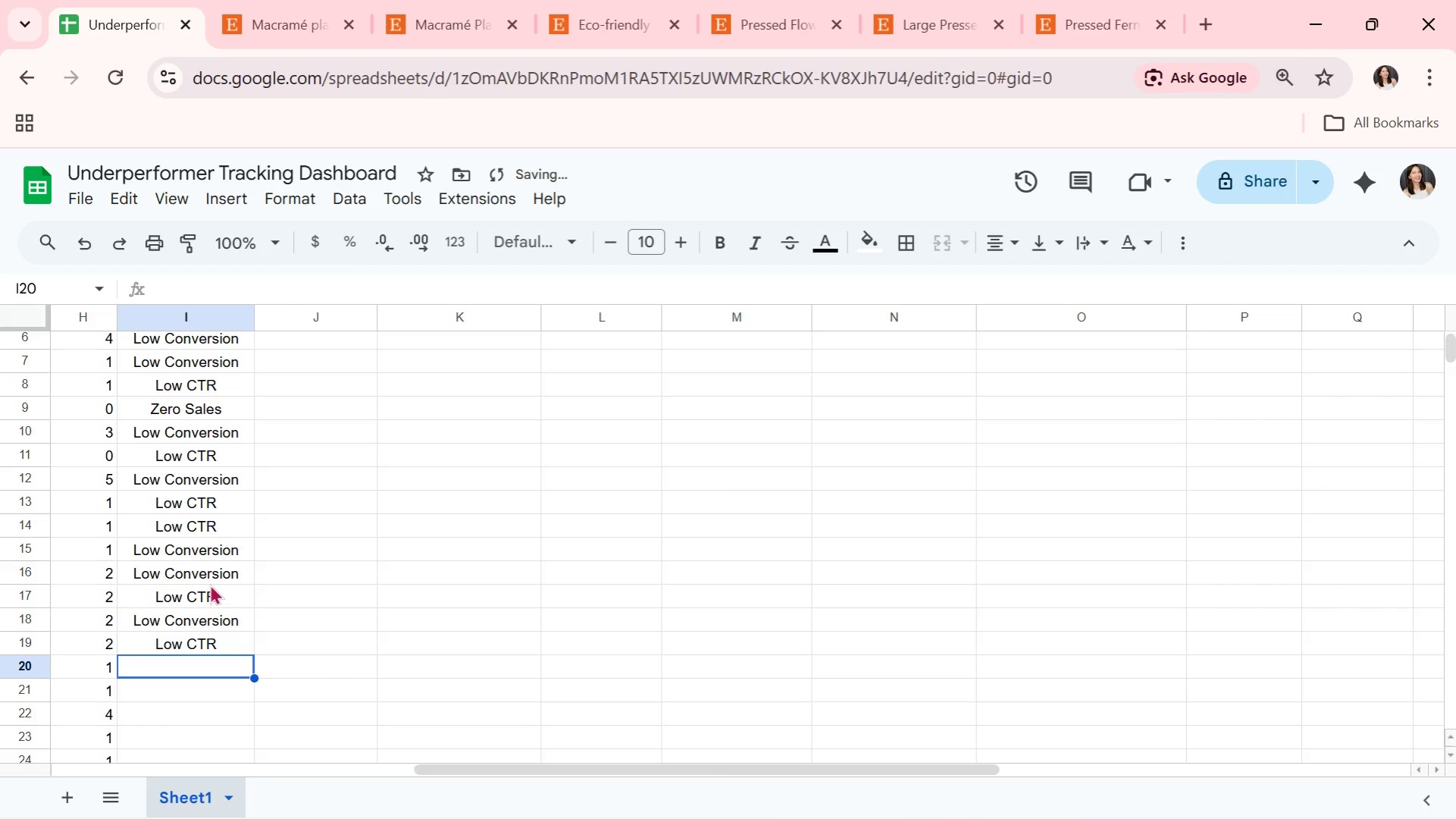 
left_click([212, 575])
 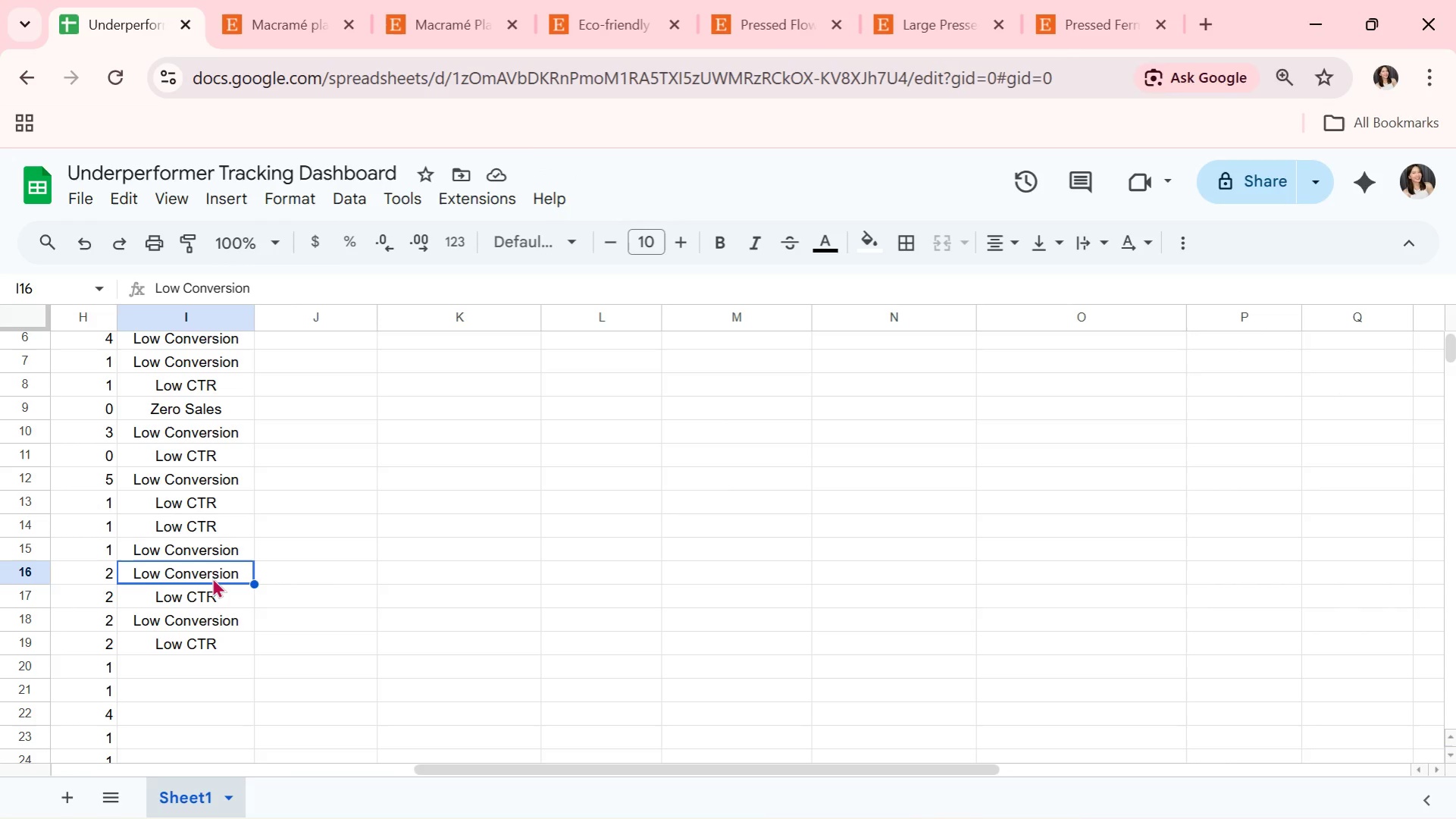 
wait(9.8)
 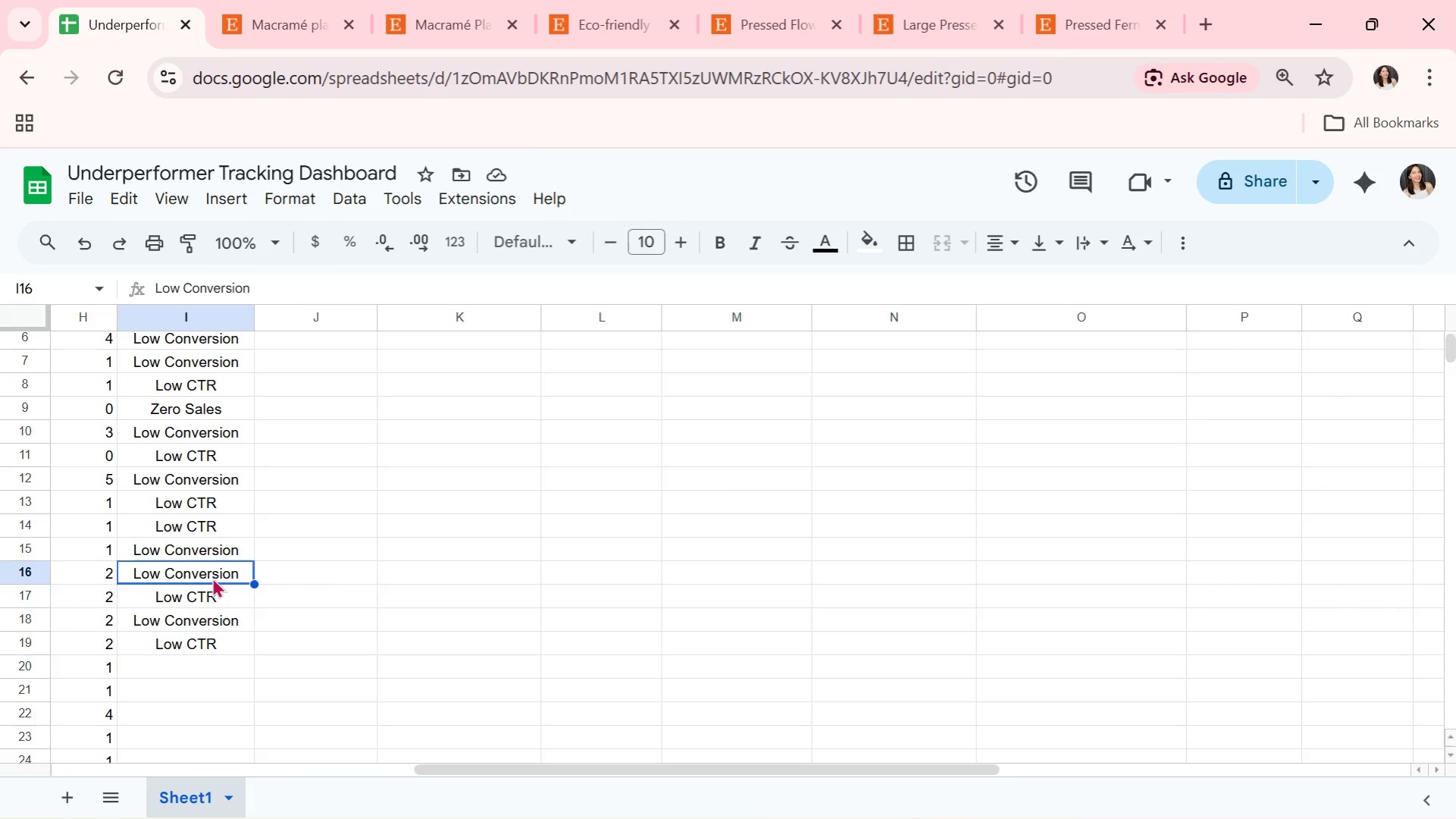 
left_click([187, 636])
 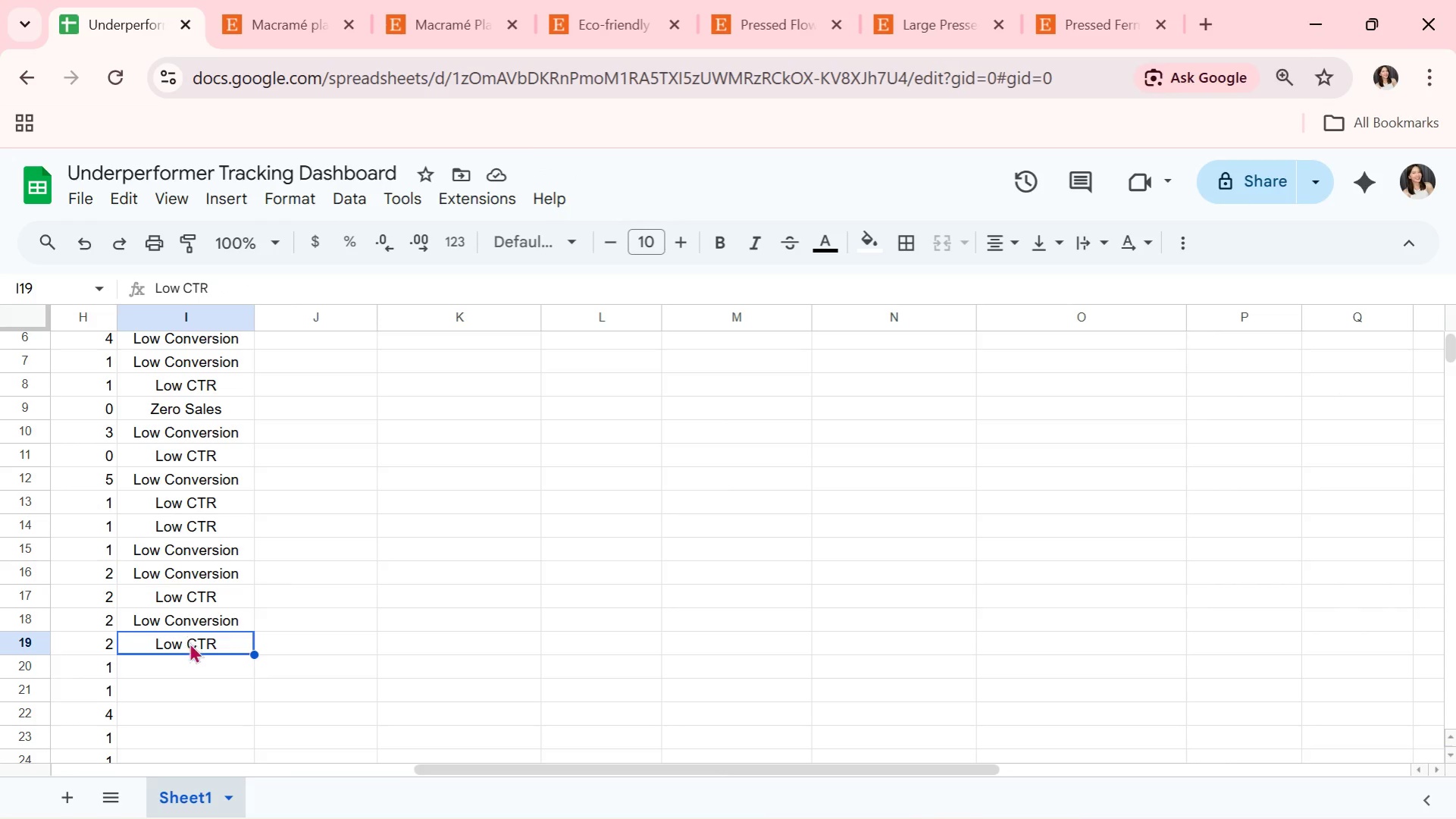 
key(Control+C)
 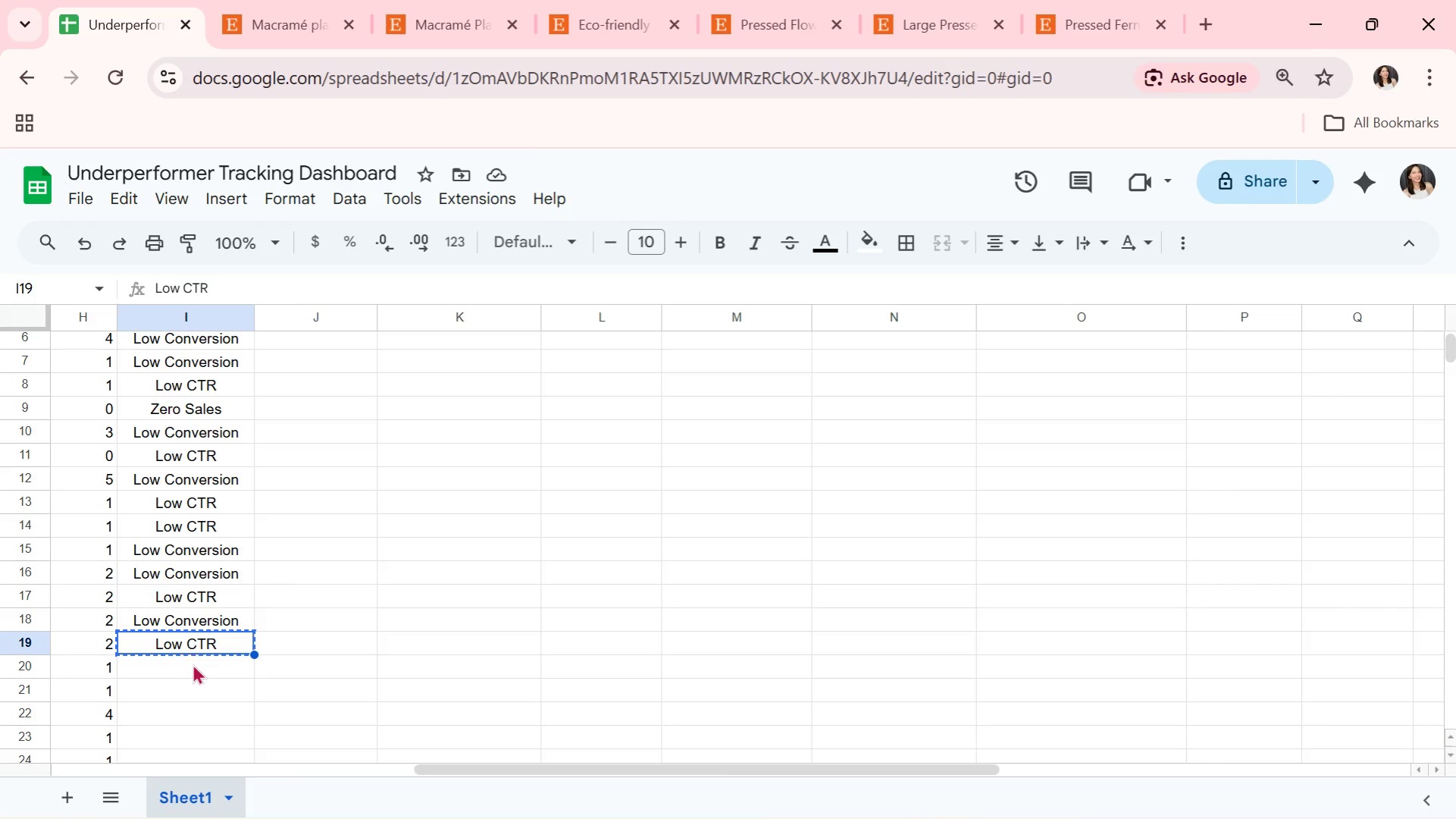 
left_click([193, 664])
 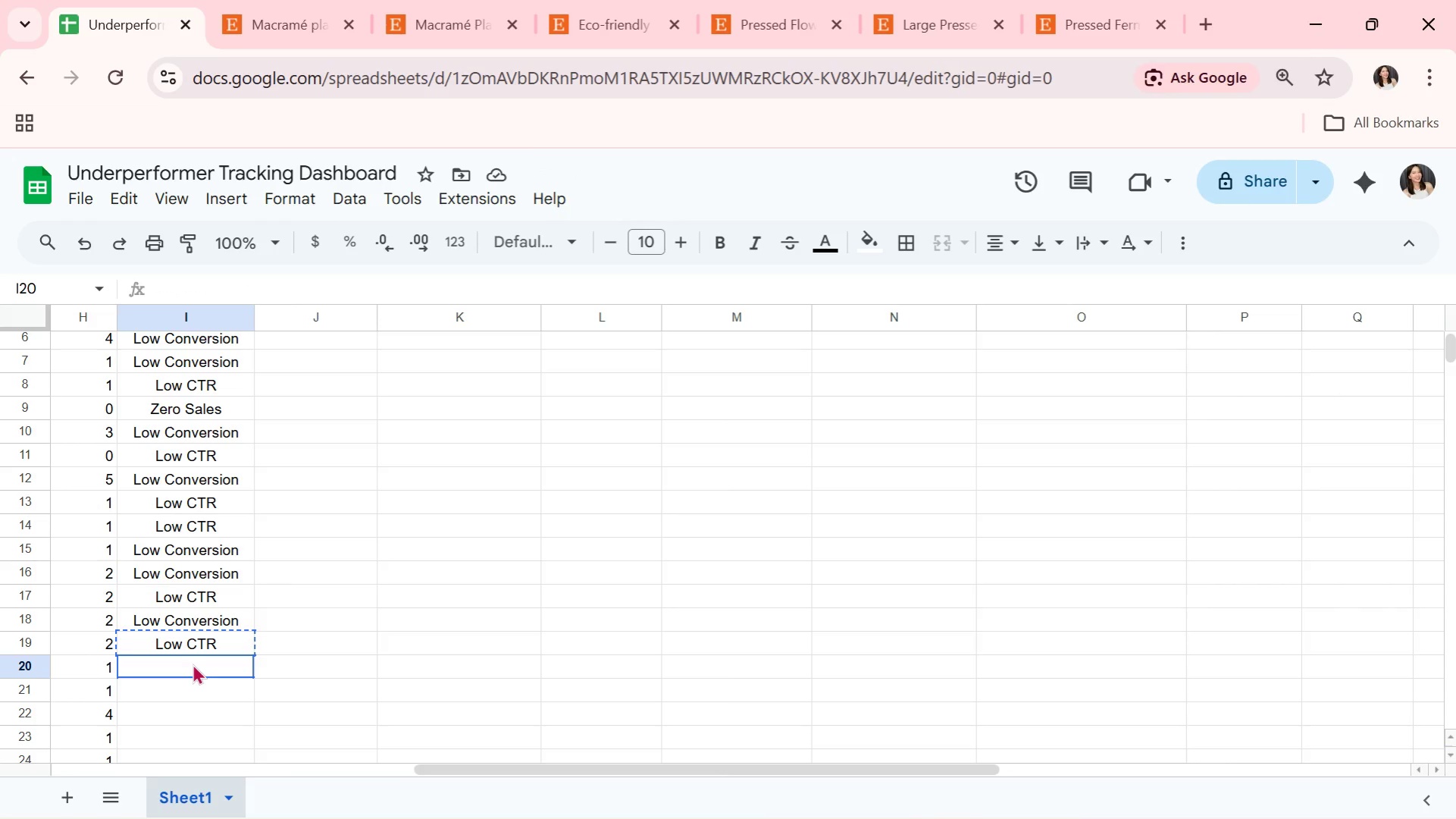 
key(Control+ControlLeft)
 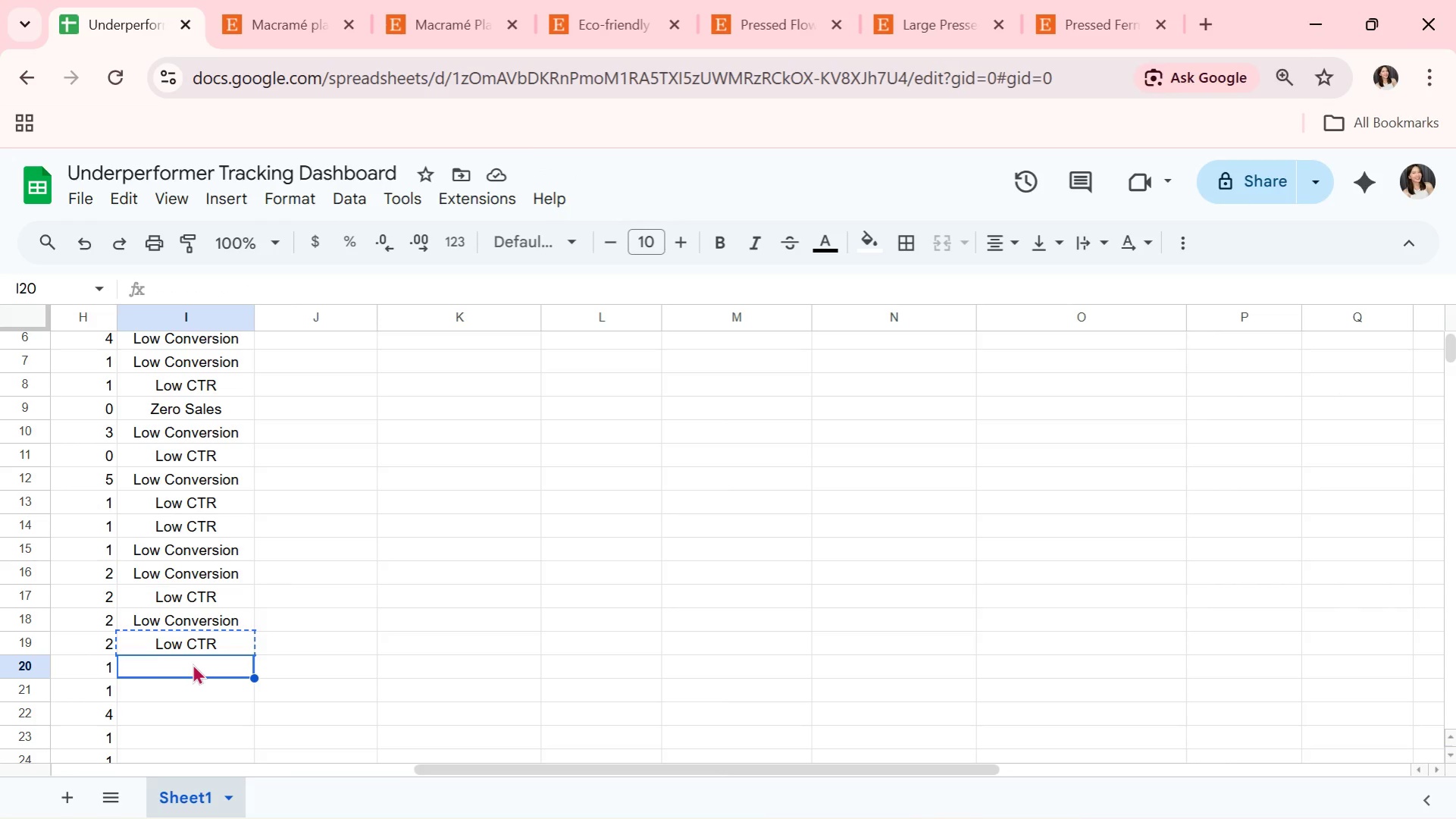 
key(Control+V)
 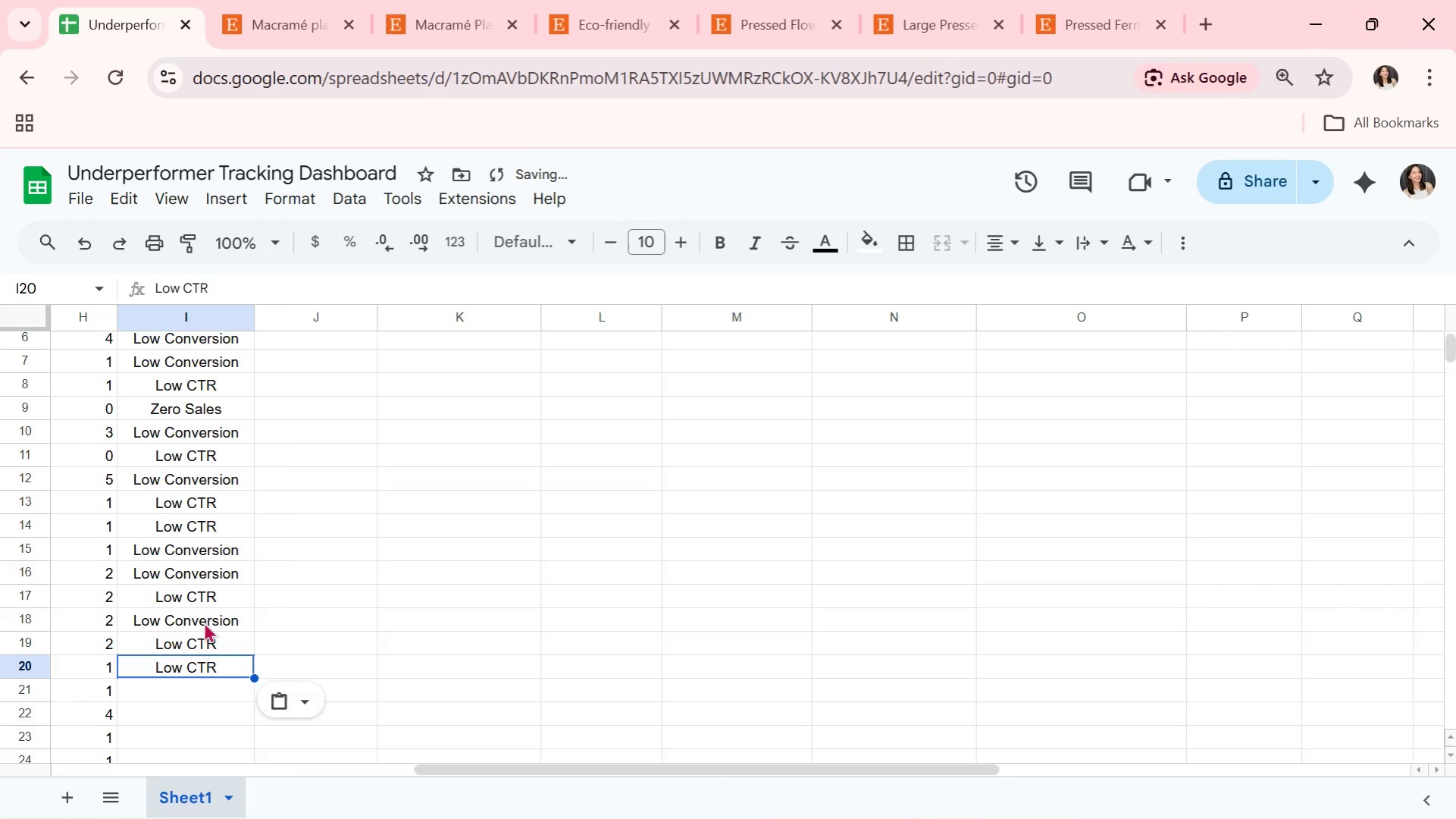 
left_click([206, 609])
 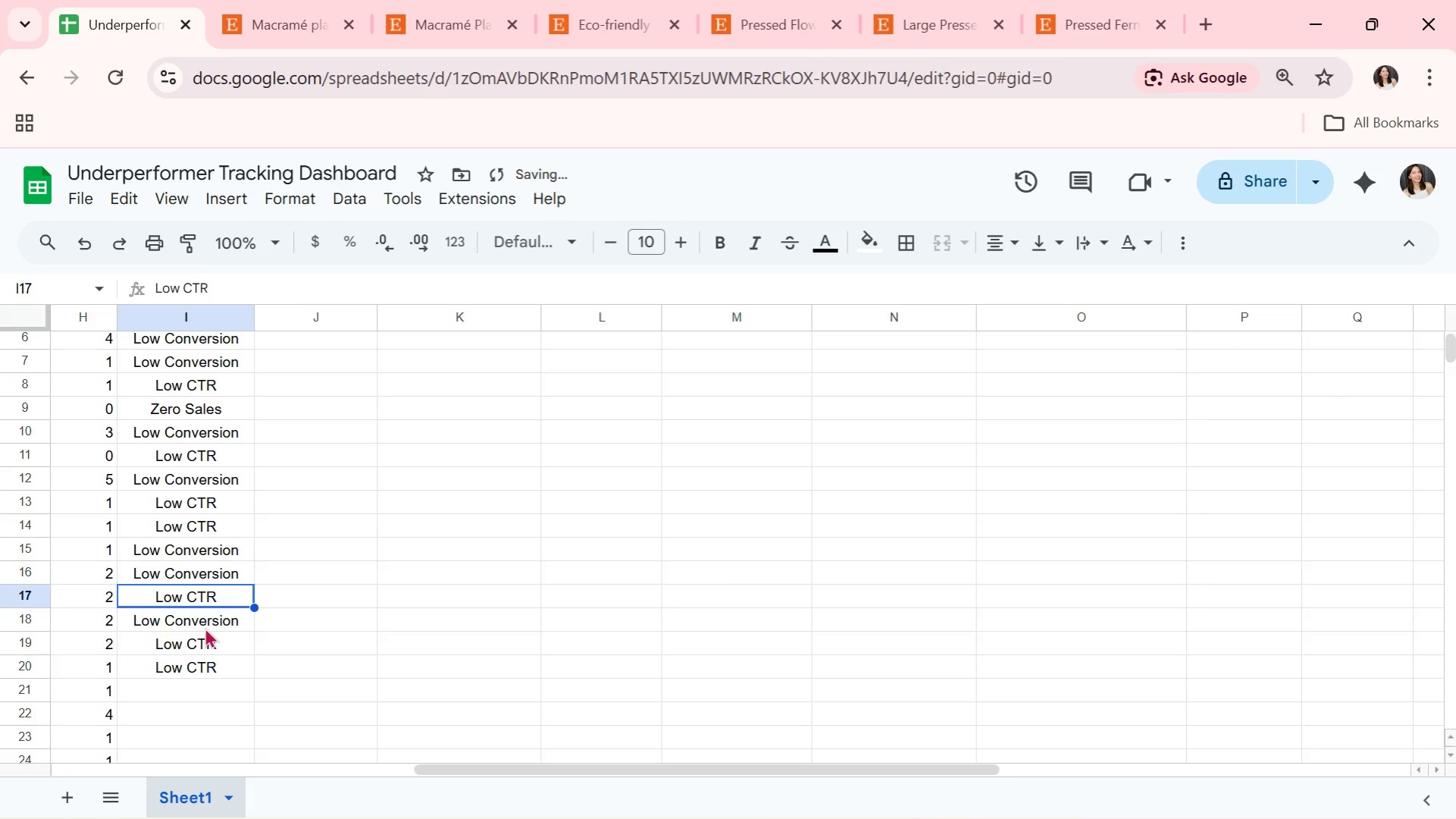 
key(Control+C)
 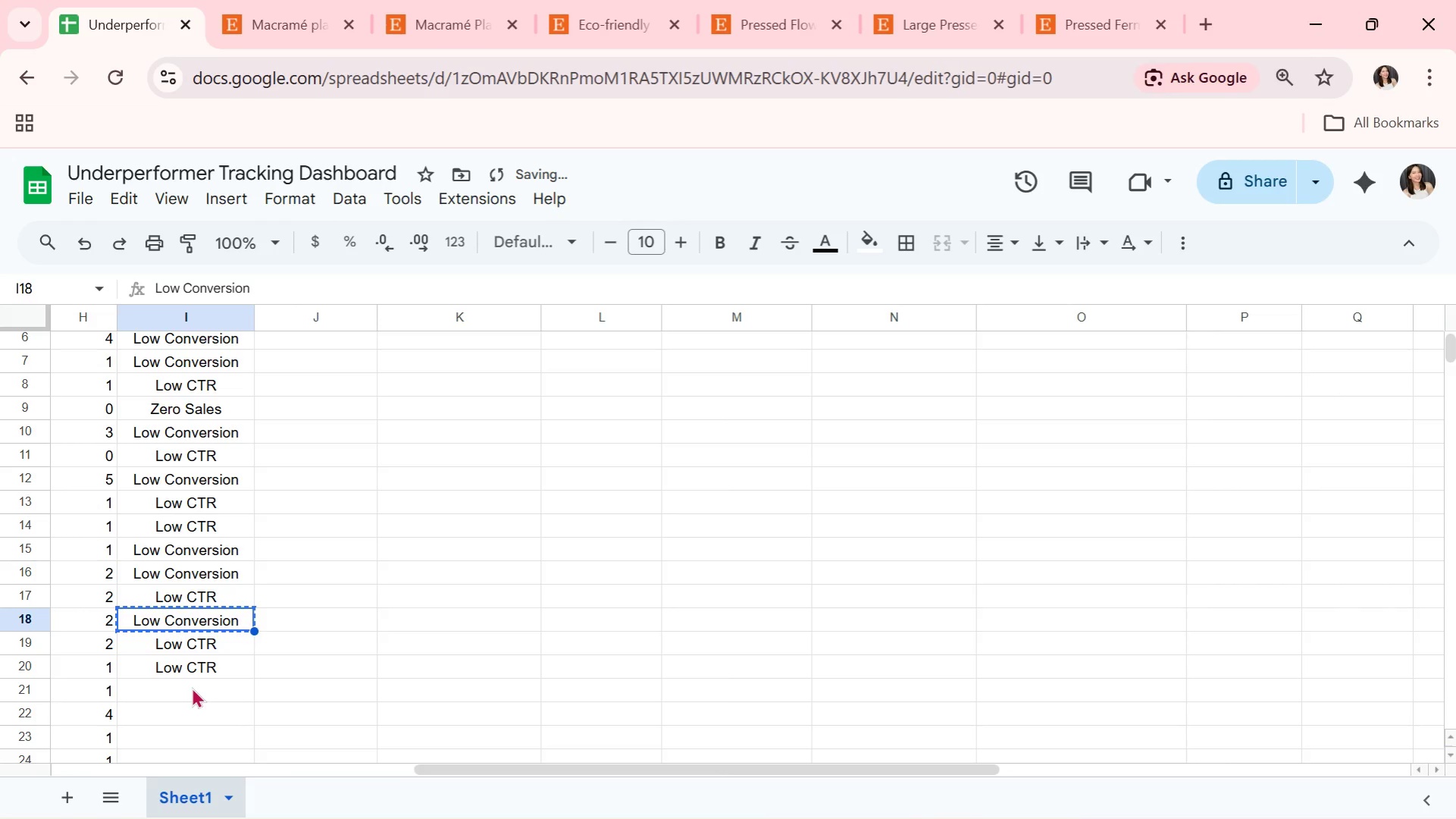 
left_click([192, 687])
 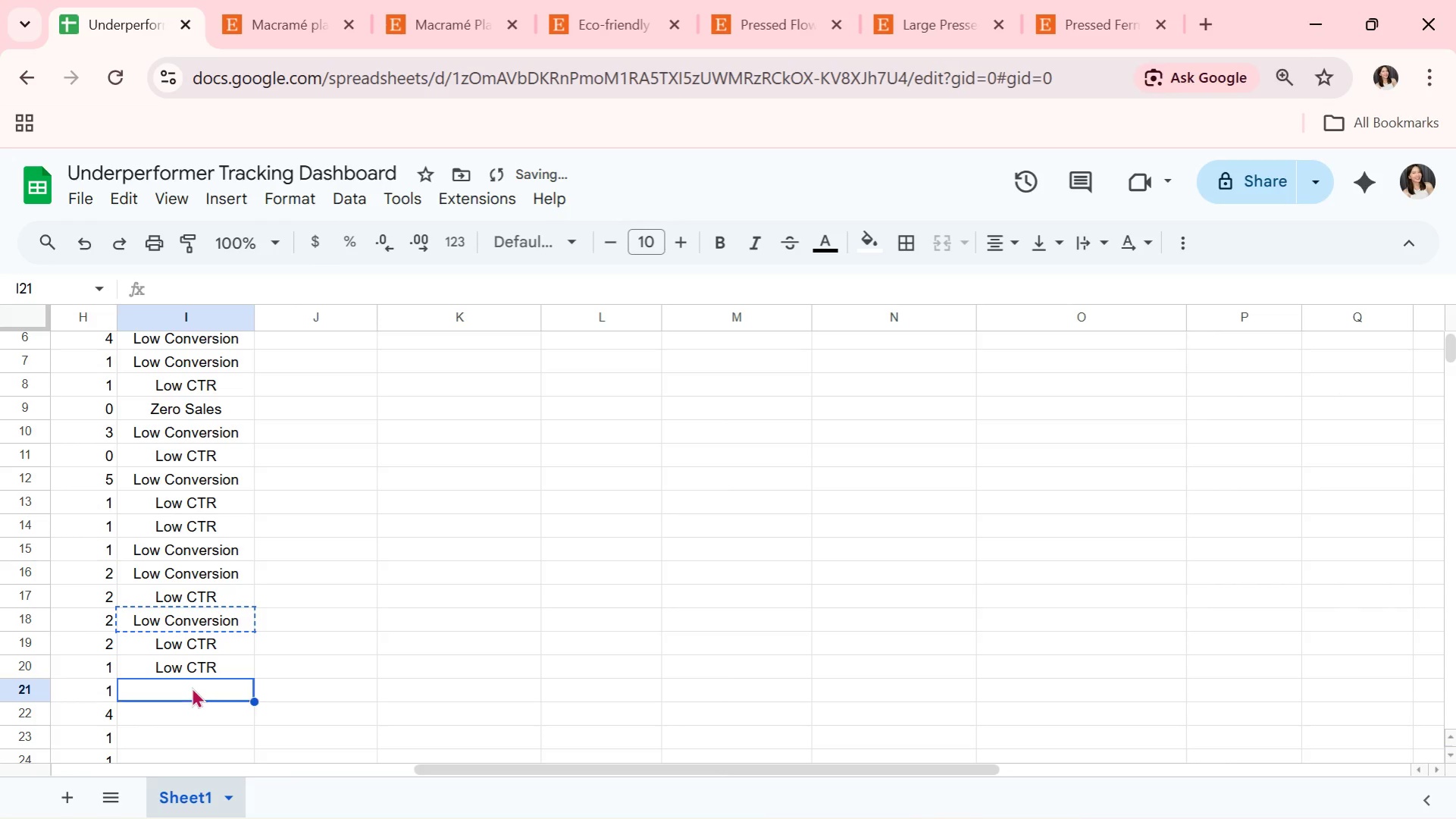 
key(Control+ControlLeft)
 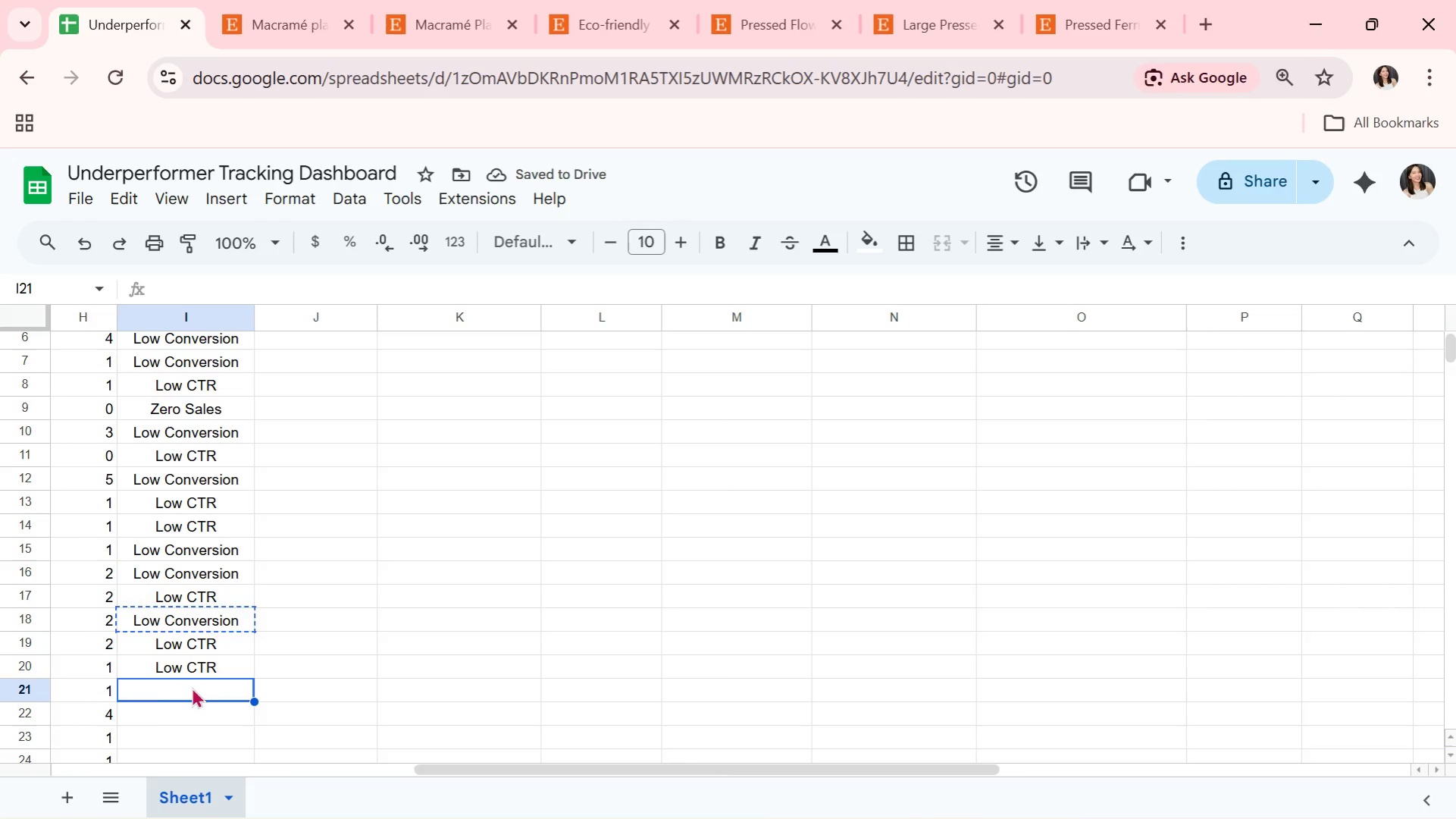 
key(Control+V)
 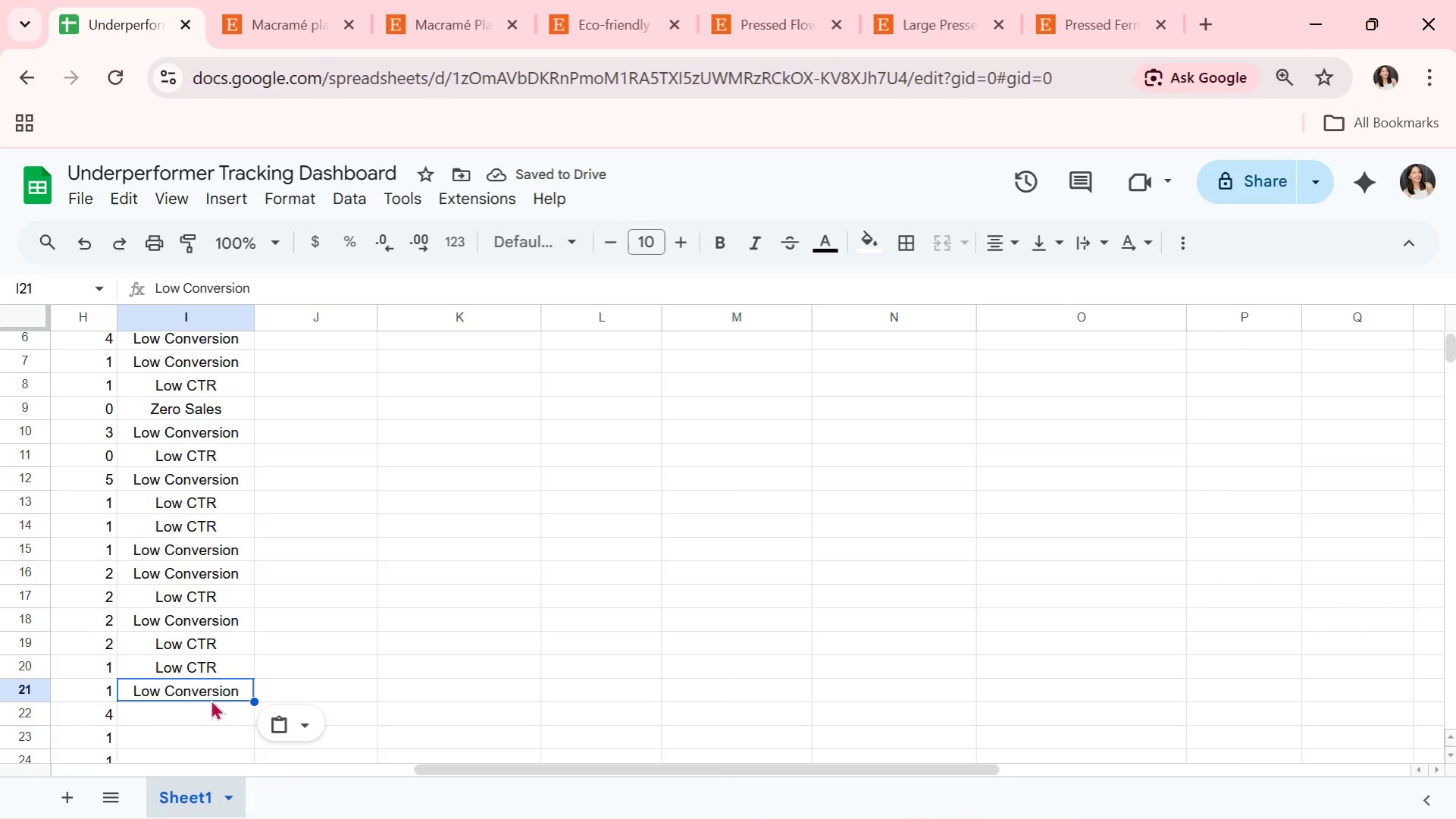 
key(Control+C)
 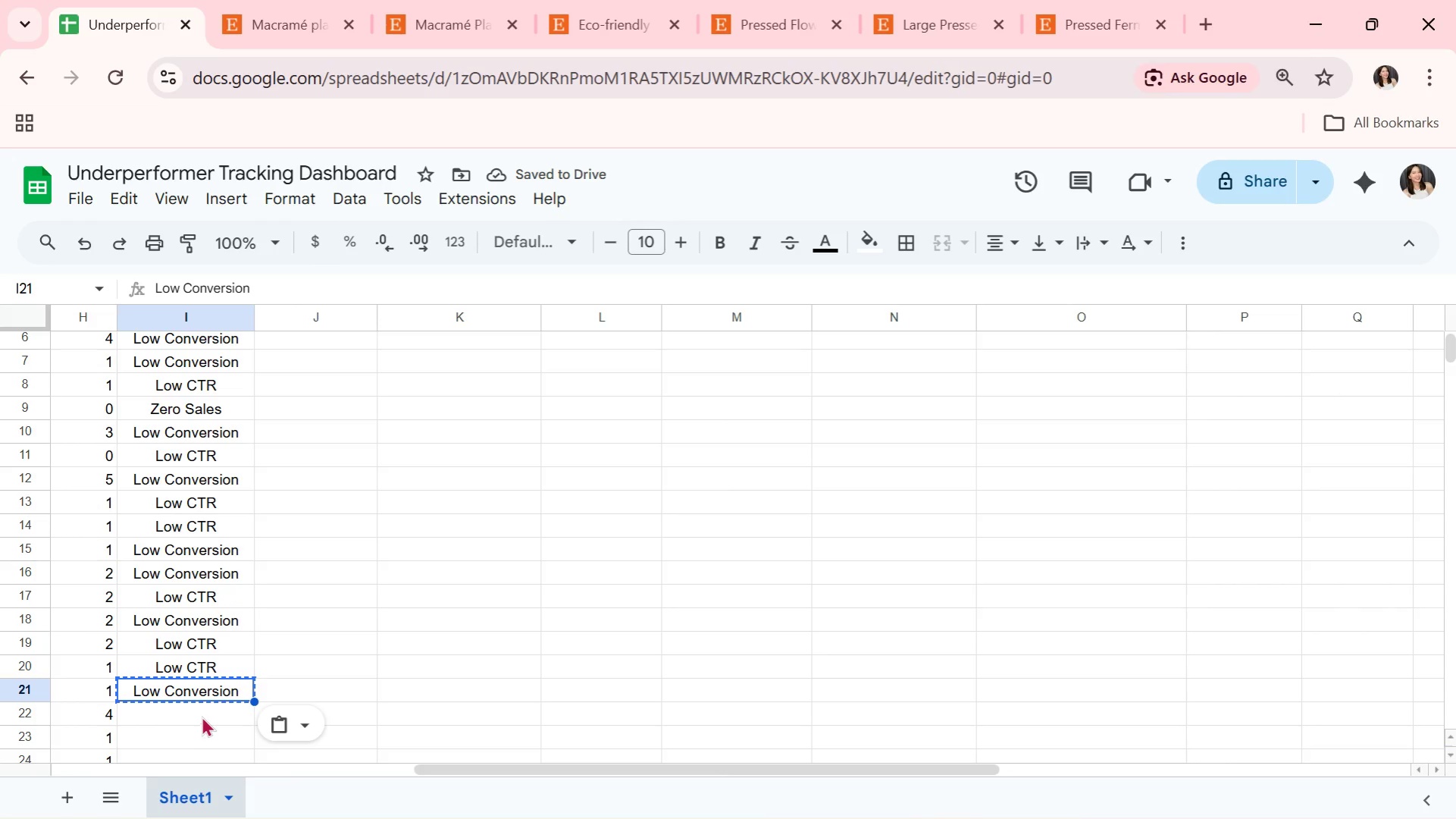 
left_click([205, 714])
 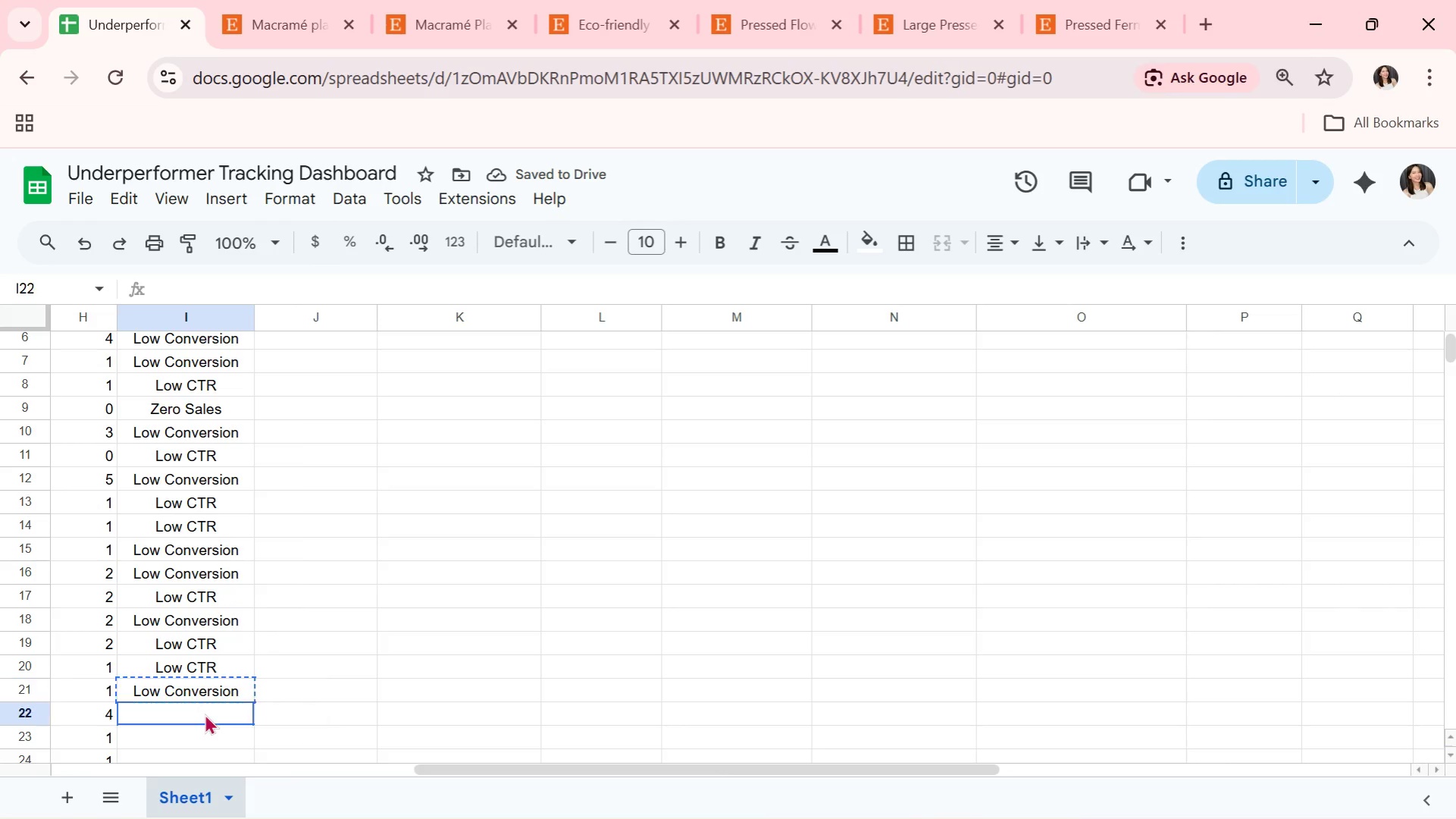 
key(Control+ControlLeft)
 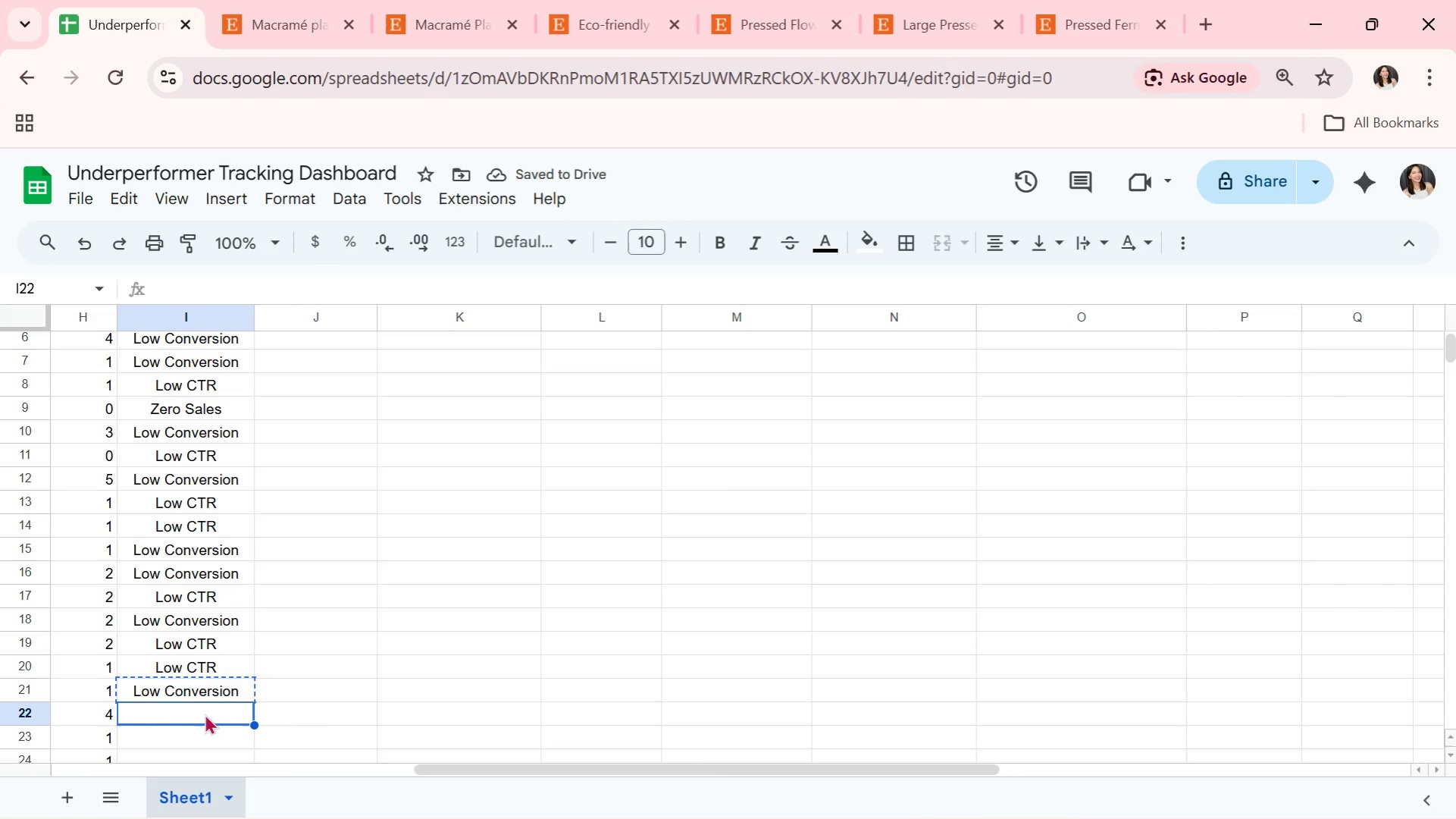 
key(Control+V)
 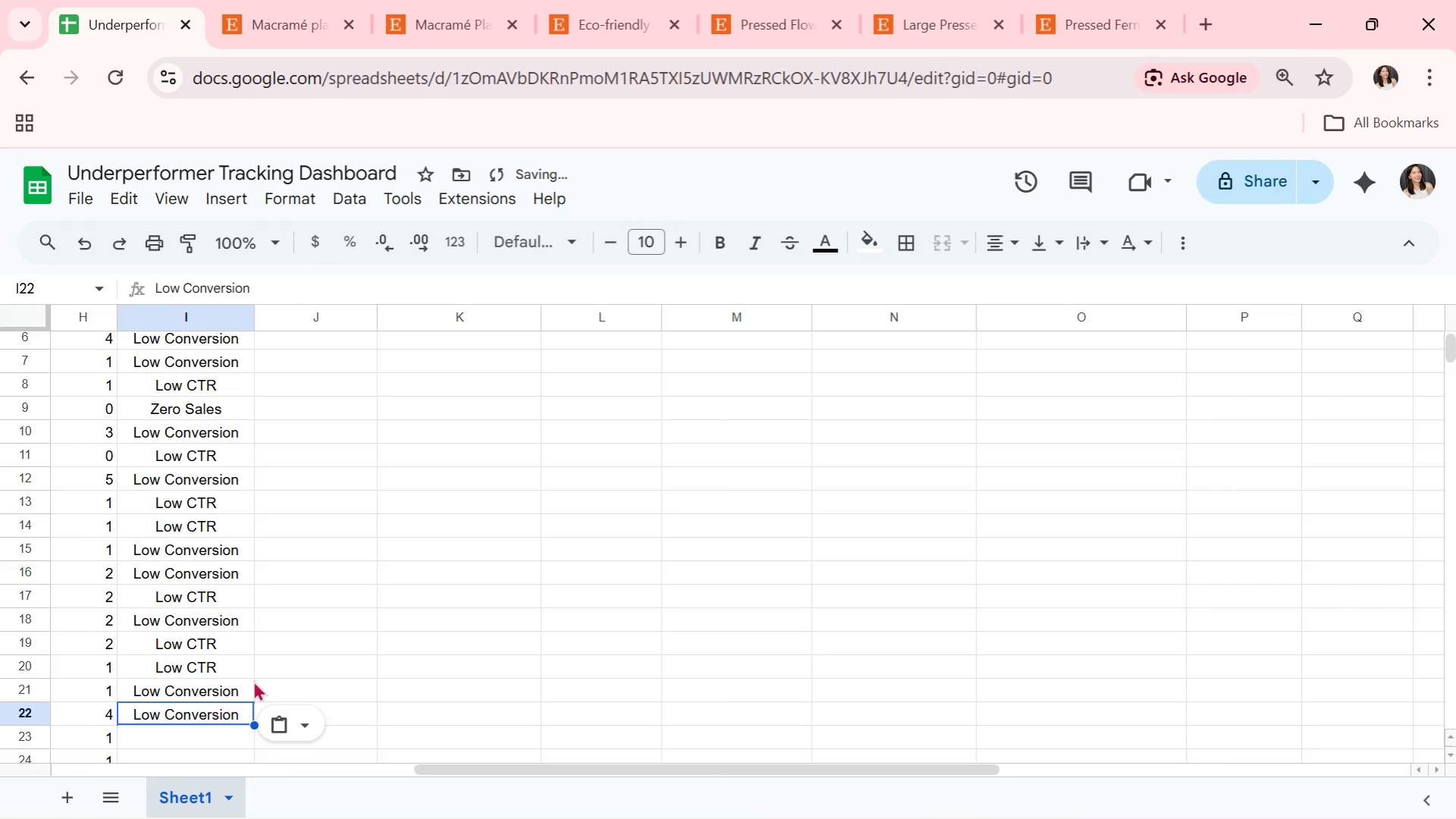 
scroll: coordinate [256, 677], scroll_direction: down, amount: 1.0
 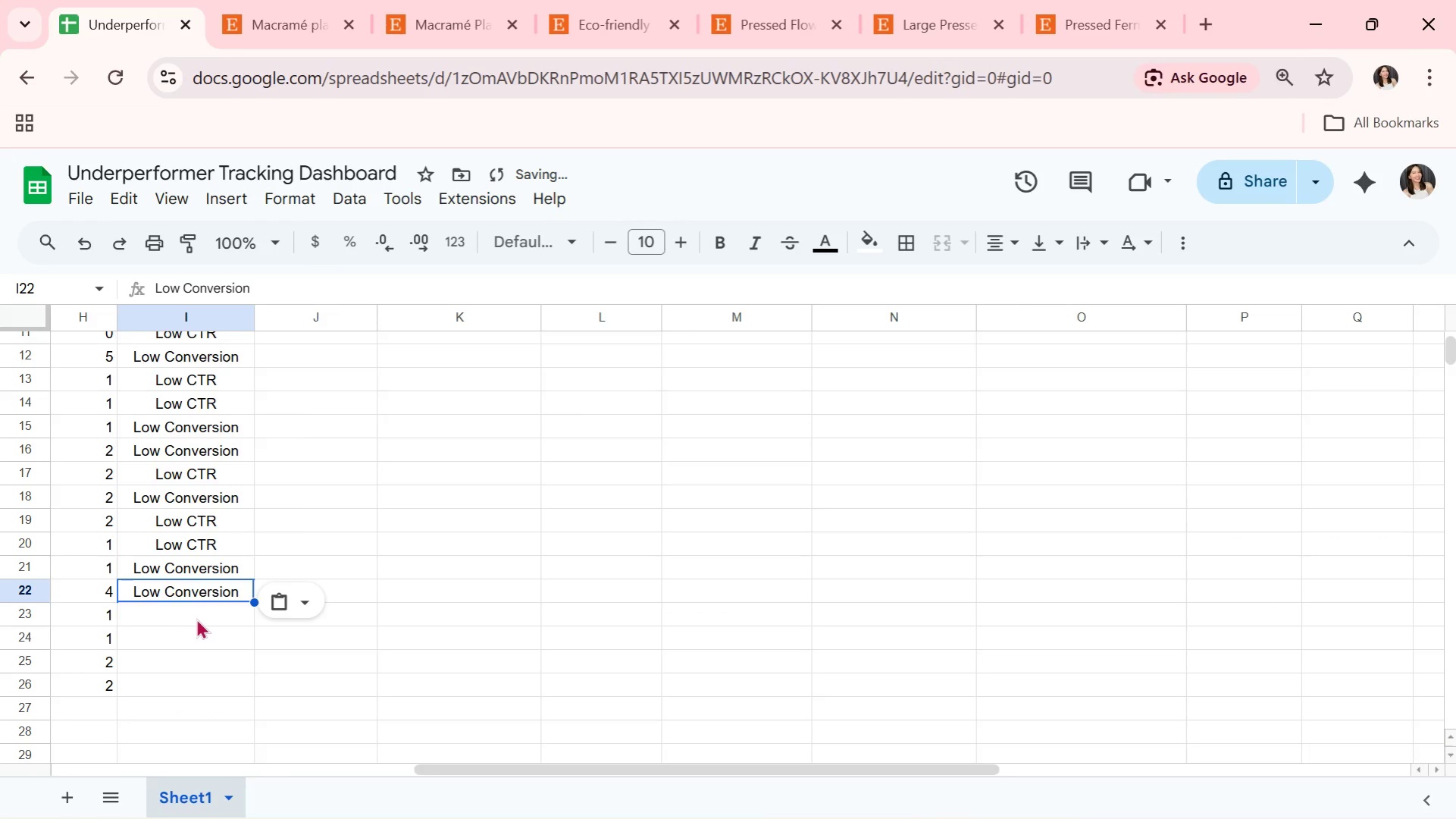 
left_click([199, 619])
 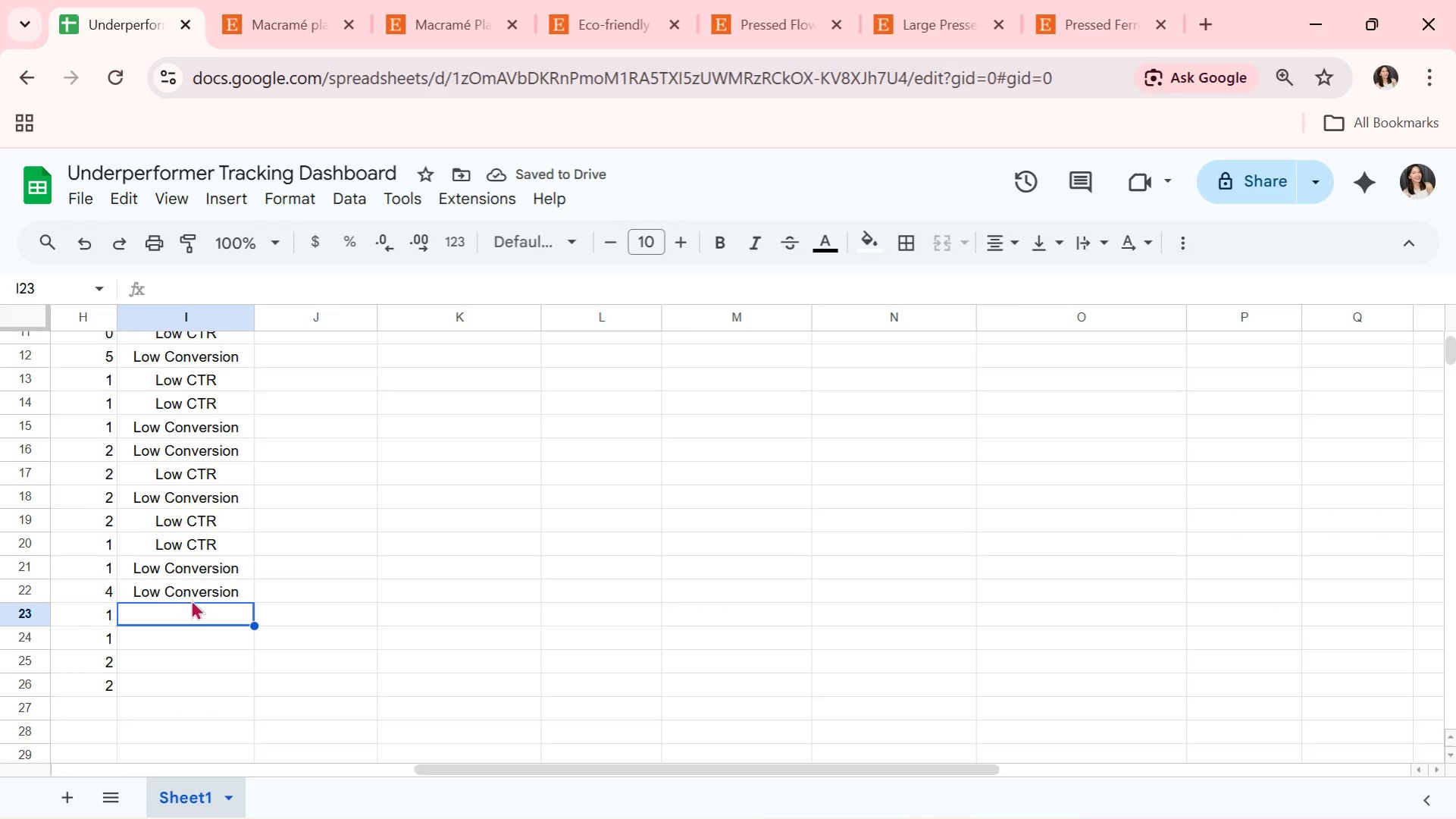 
left_click_drag(start_coordinate=[202, 541], to_coordinate=[202, 562])
 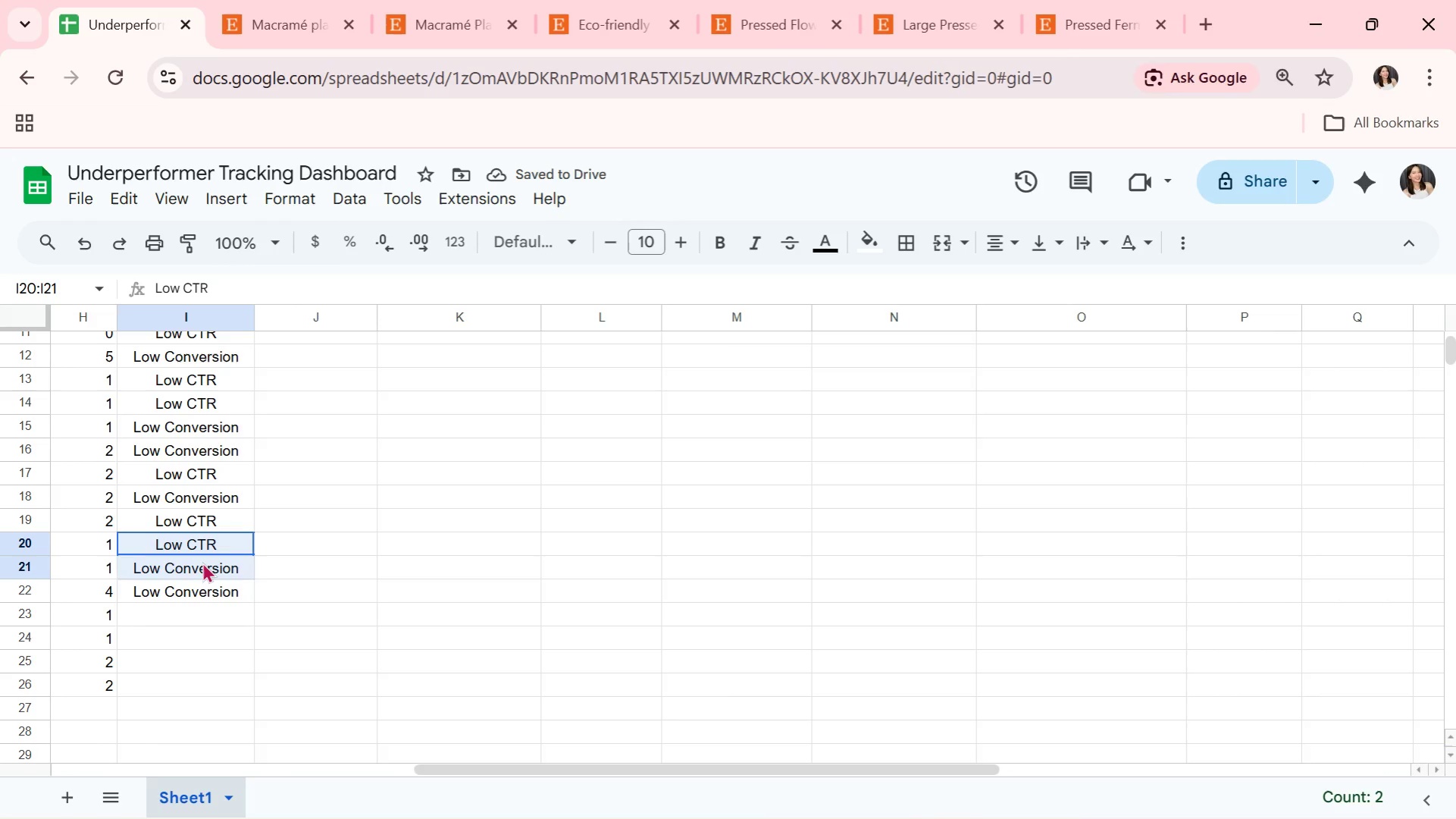 
key(Control+C)
 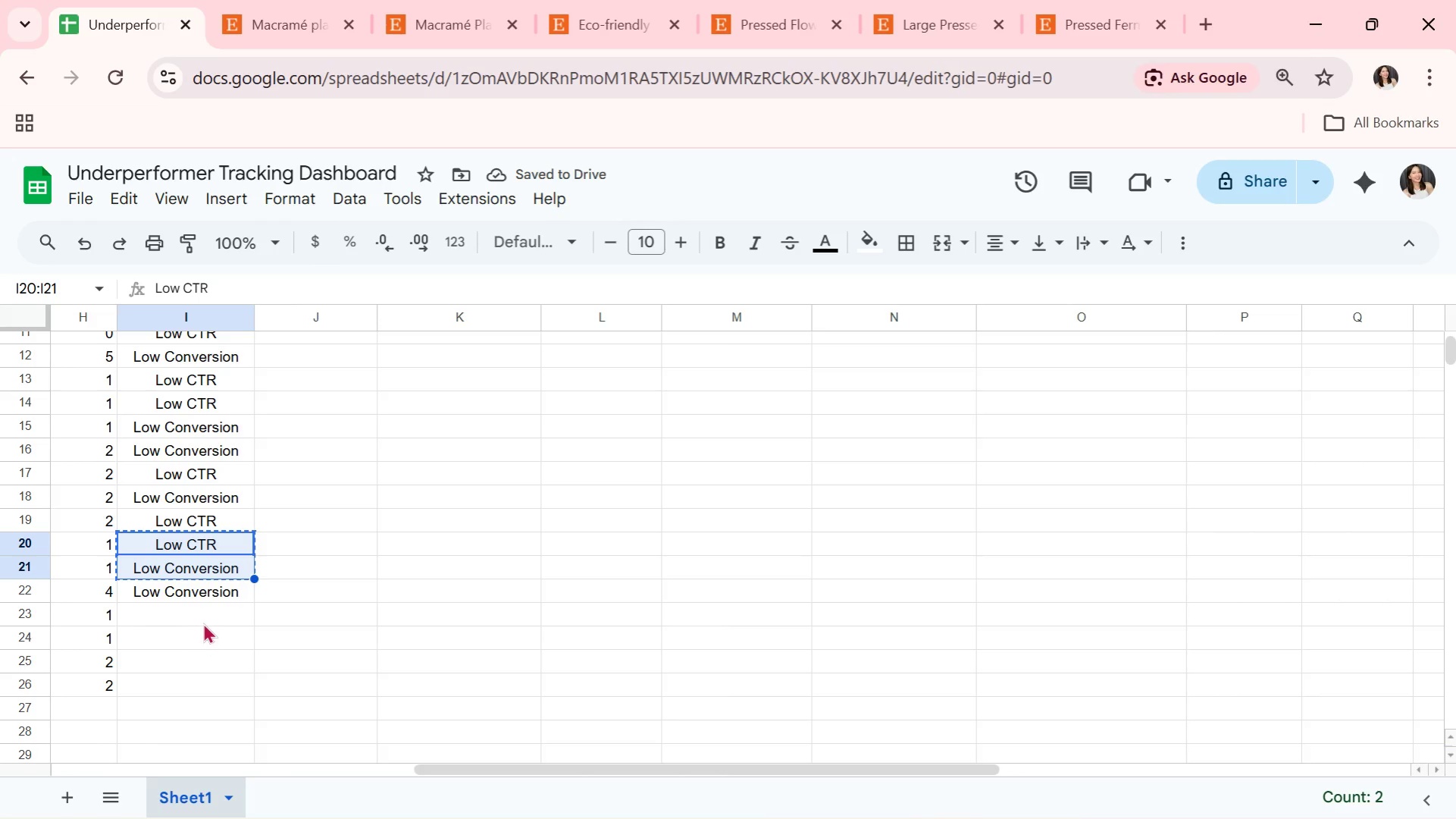 
left_click([208, 615])
 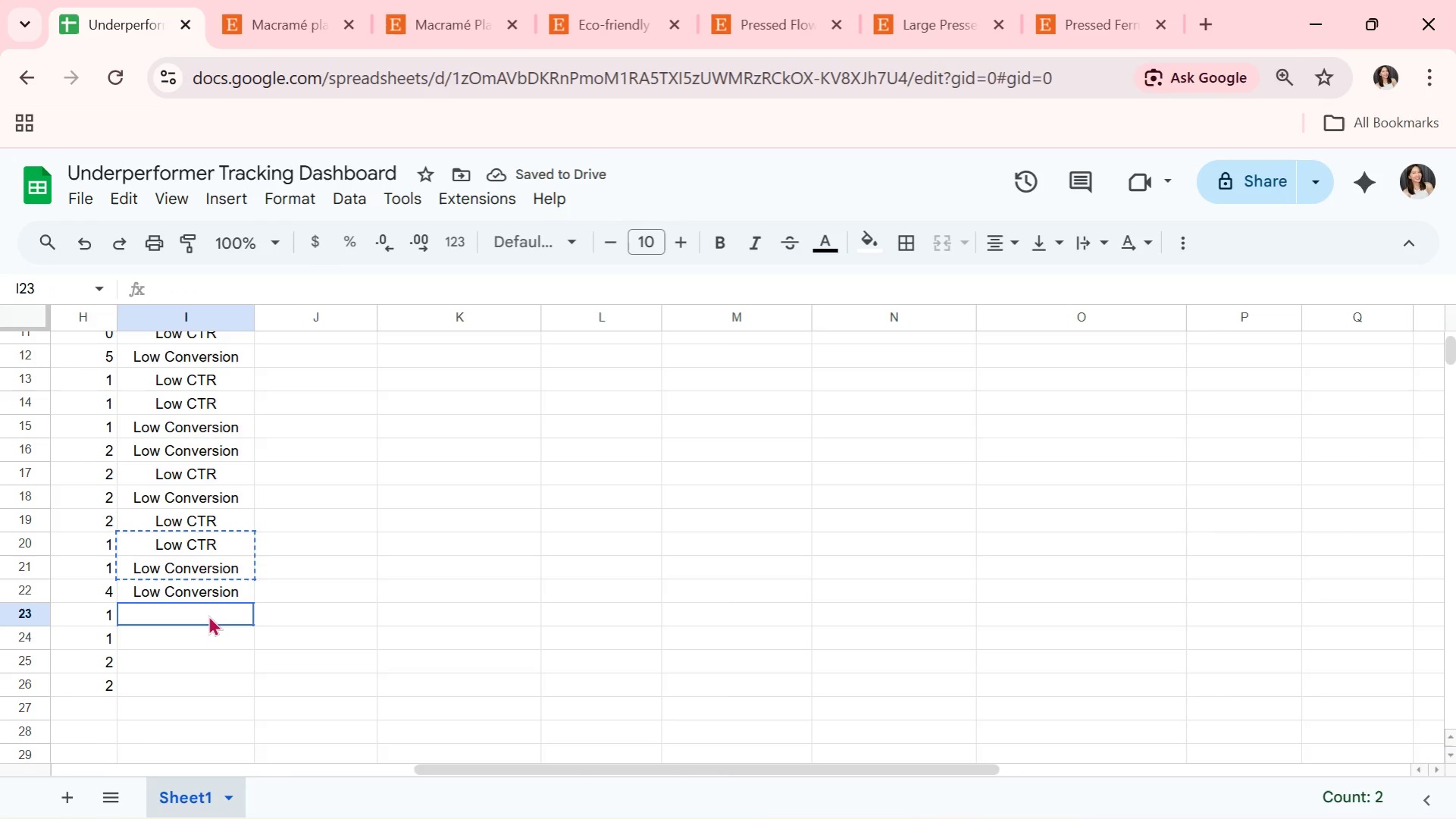 
key(Control+ControlLeft)
 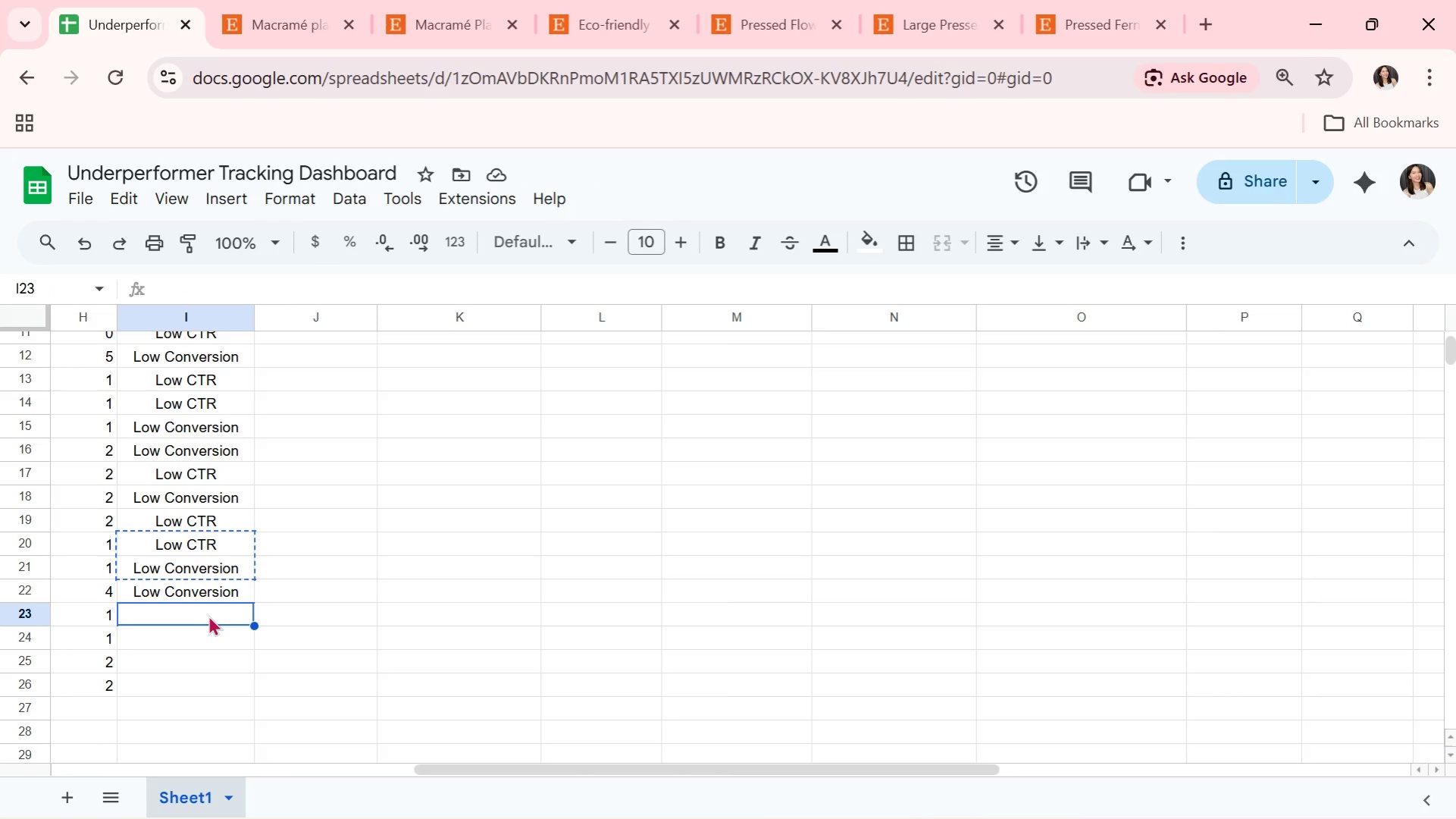 
key(Control+V)
 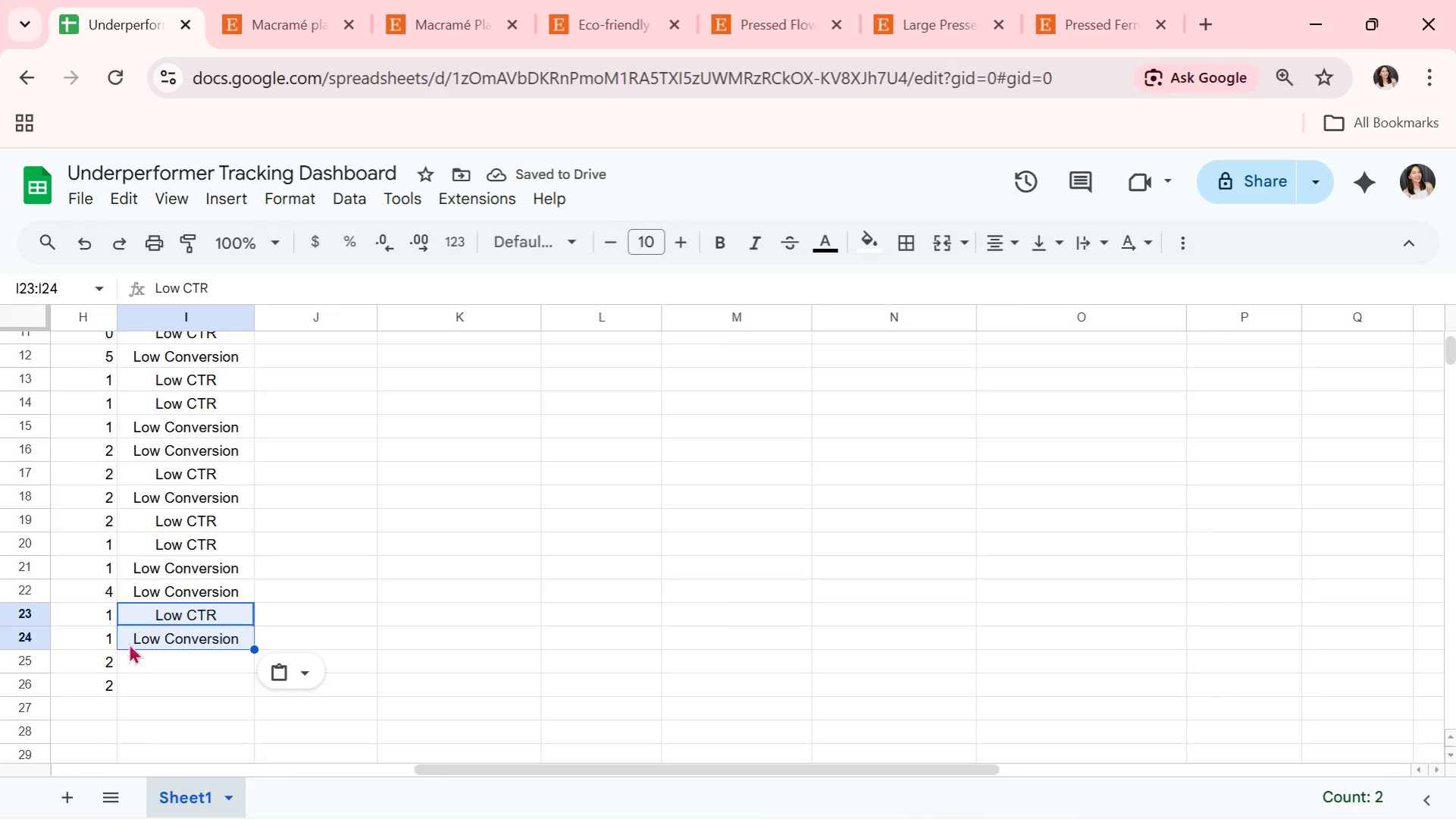 
left_click([164, 642])
 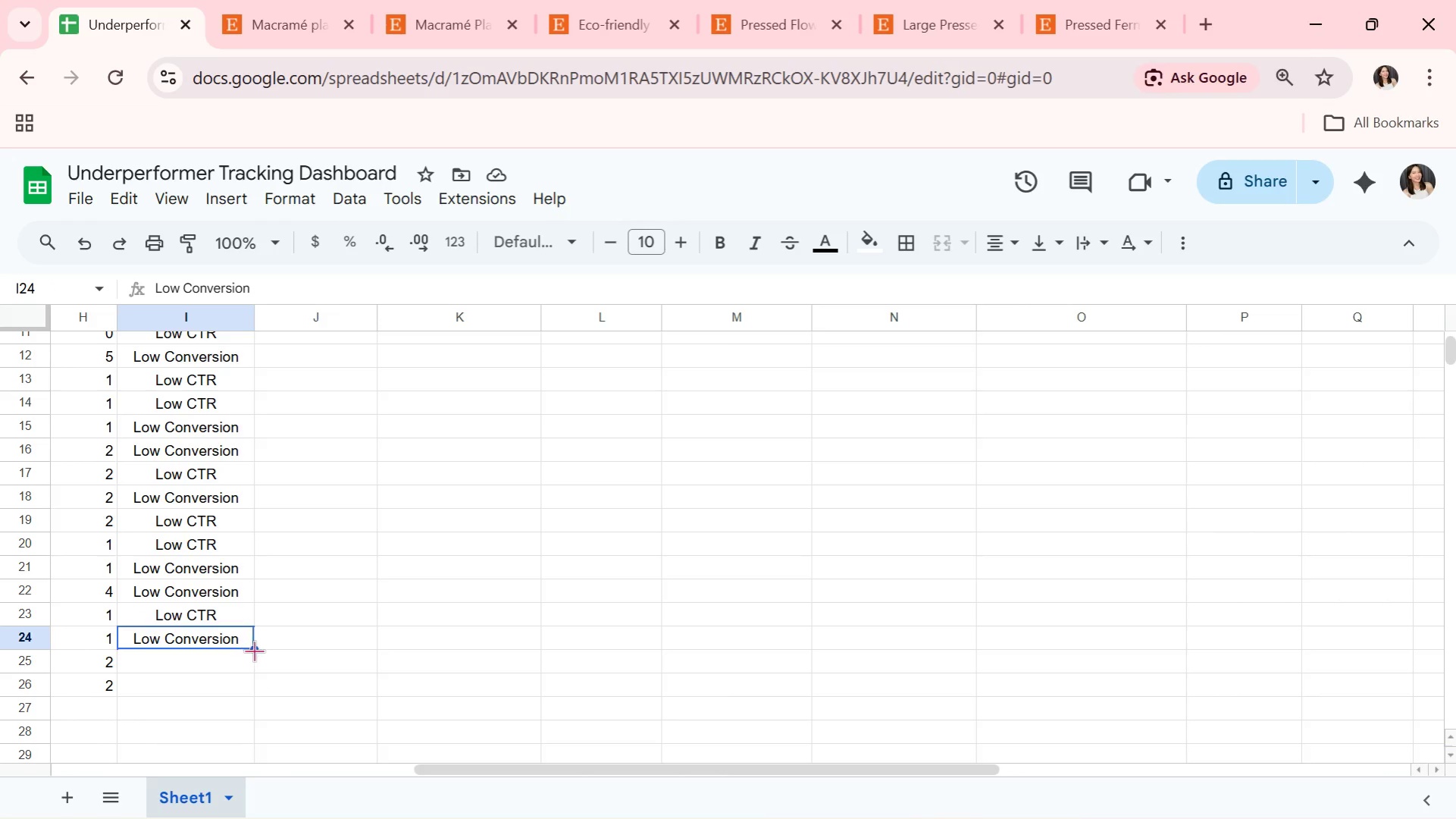 
left_click_drag(start_coordinate=[253, 649], to_coordinate=[253, 686])
 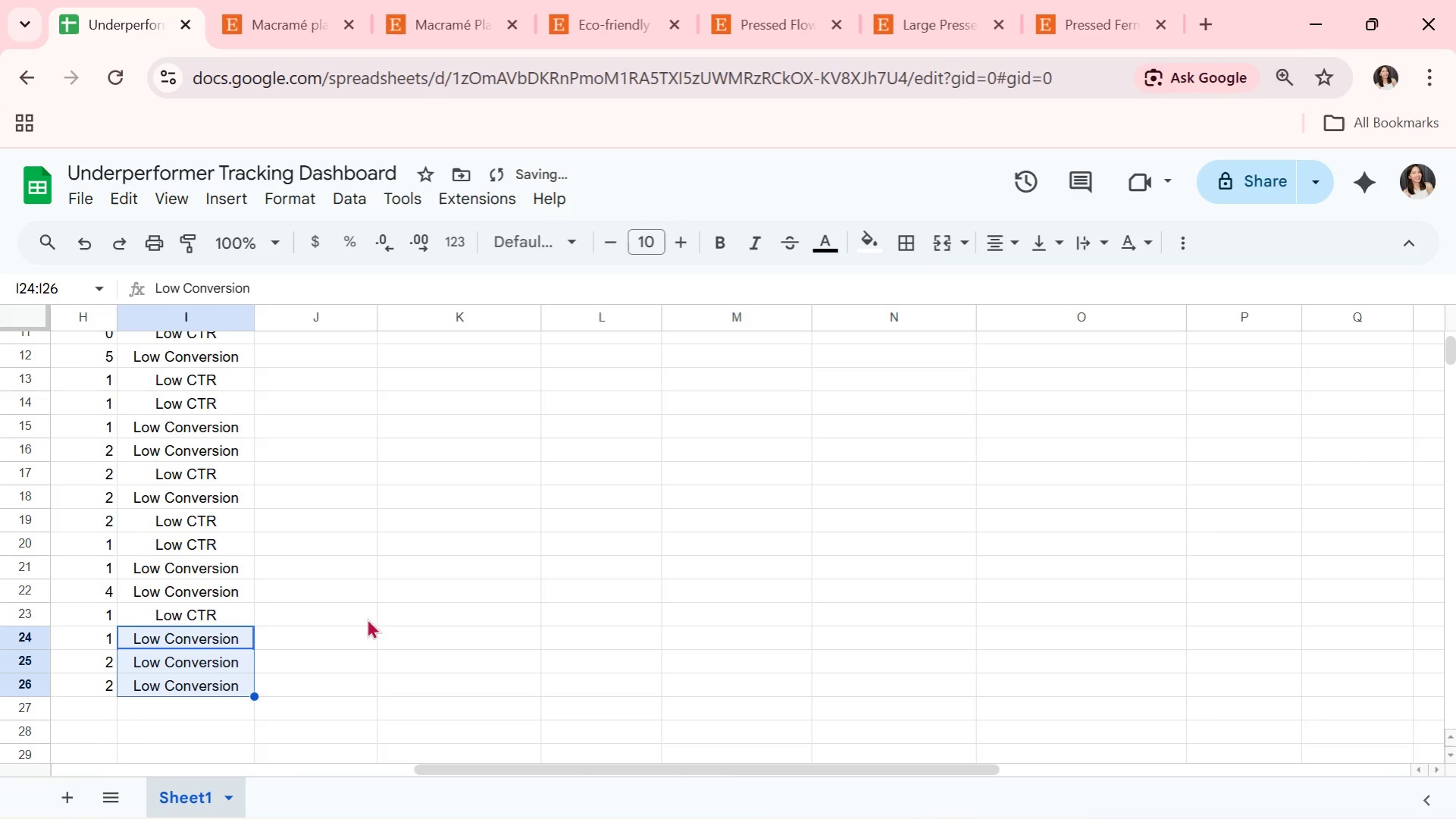 
left_click([367, 616])
 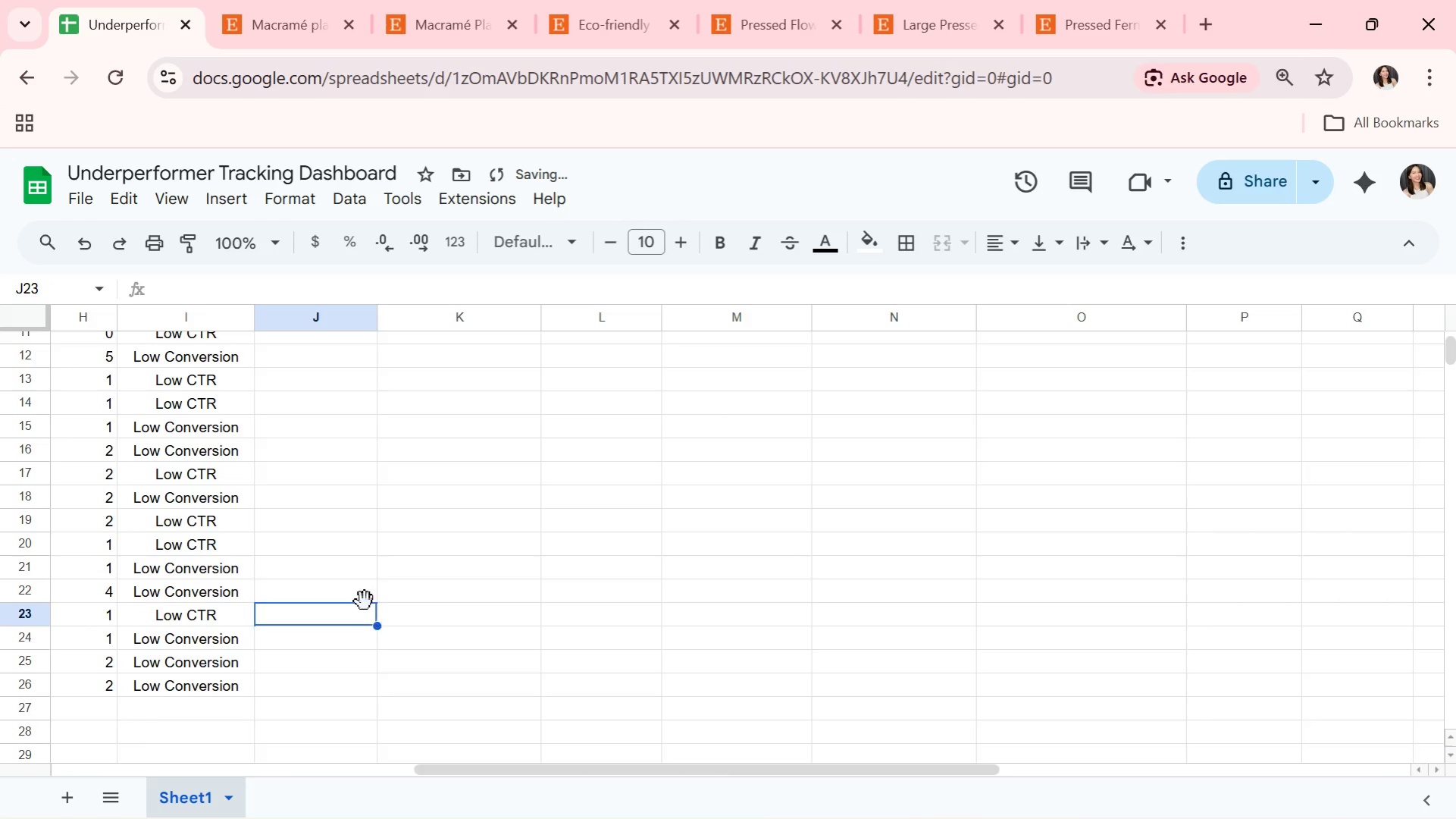 
left_click([312, 373])
 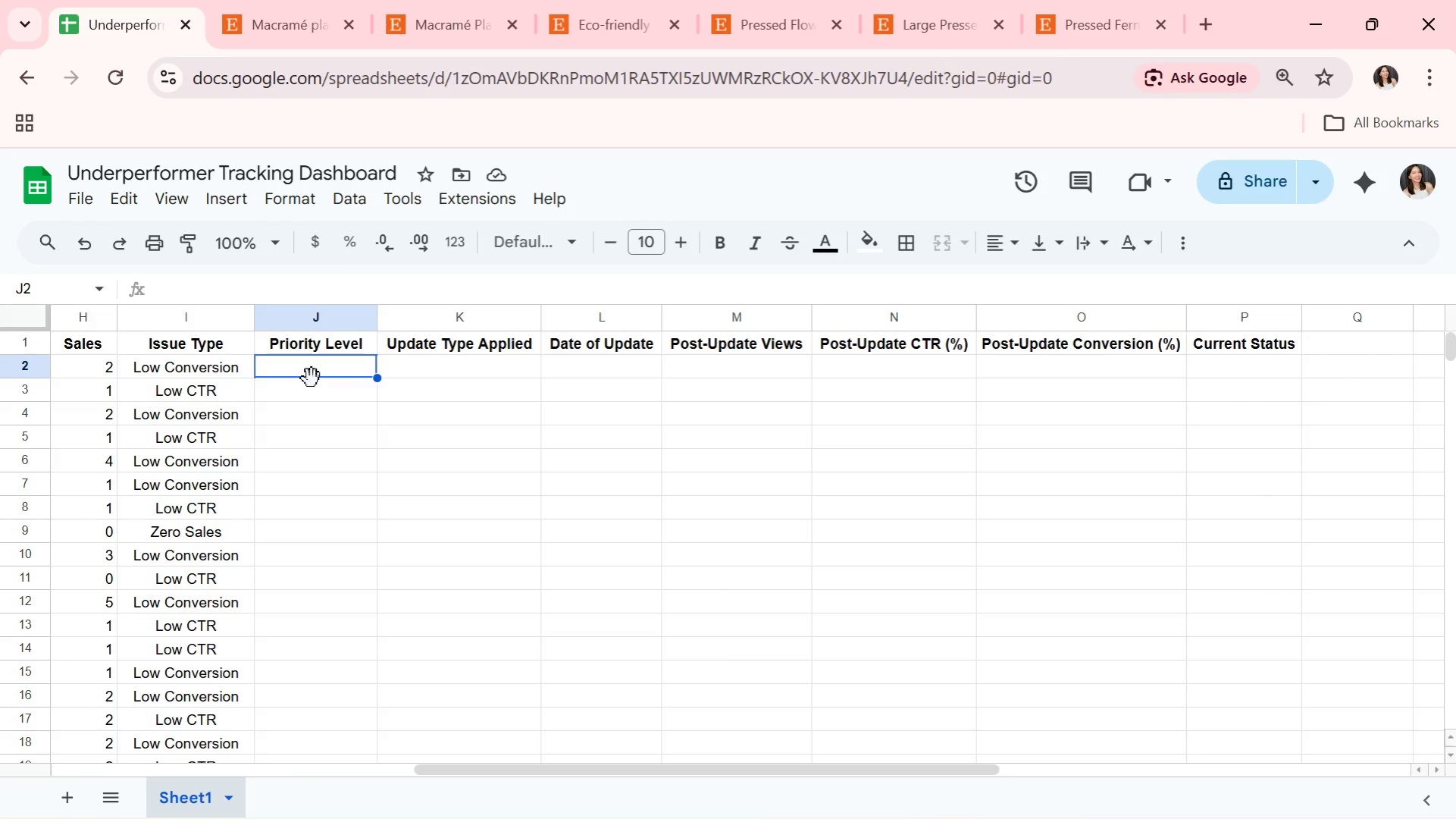 
scroll: coordinate [273, 435], scroll_direction: up, amount: 7.0
 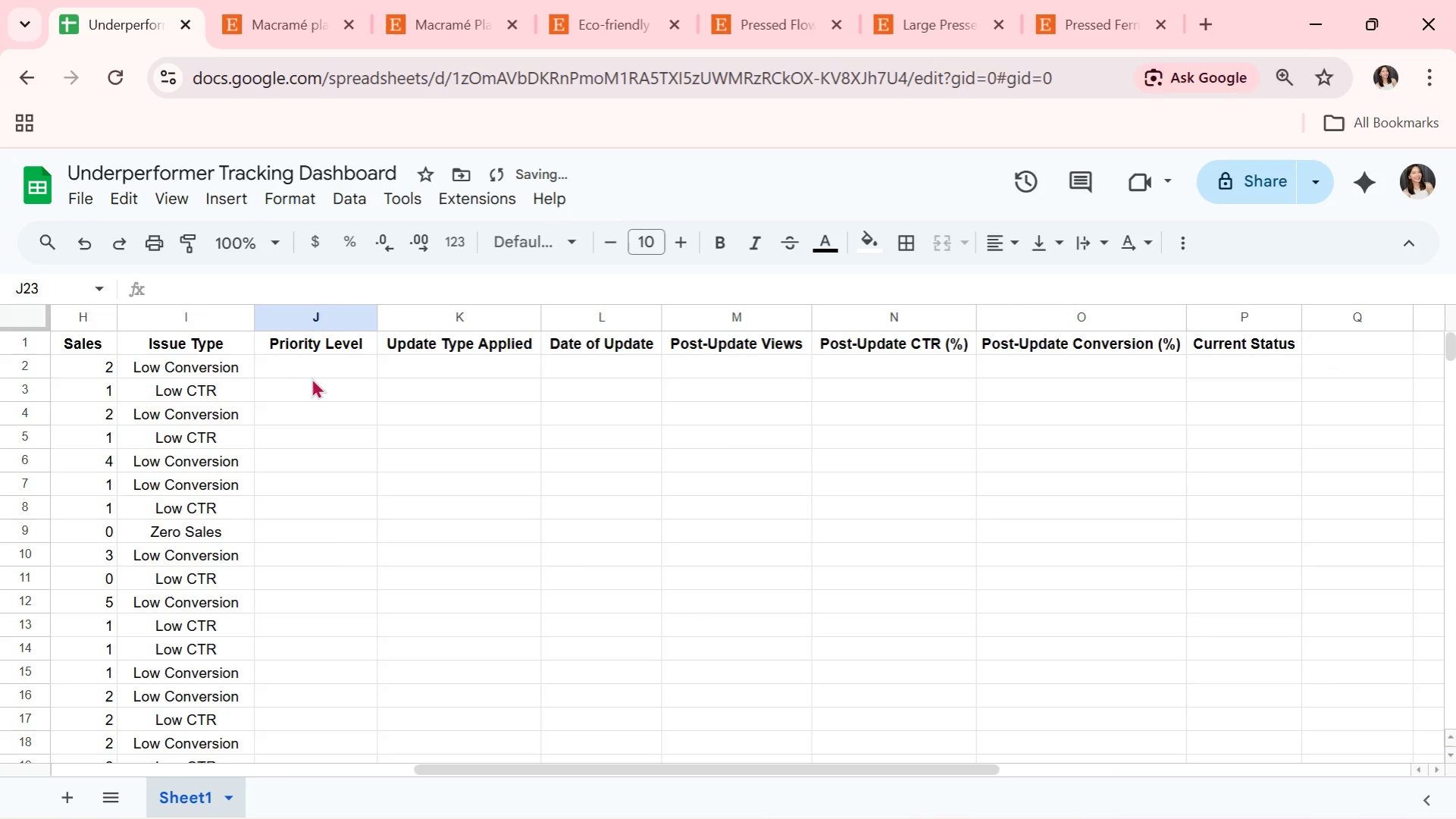 
wait(84.34)
 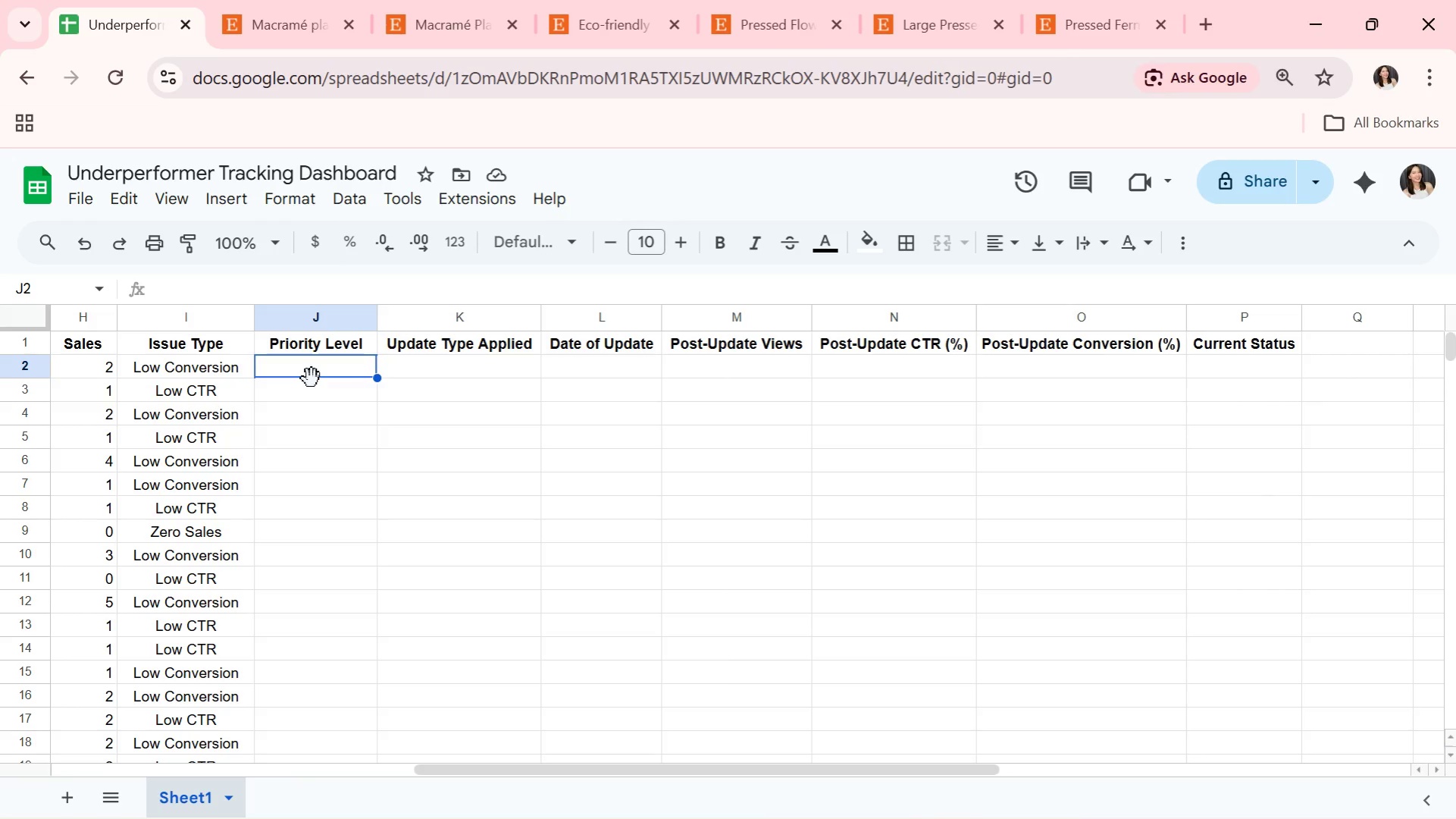 
key(Alt+AltLeft)
 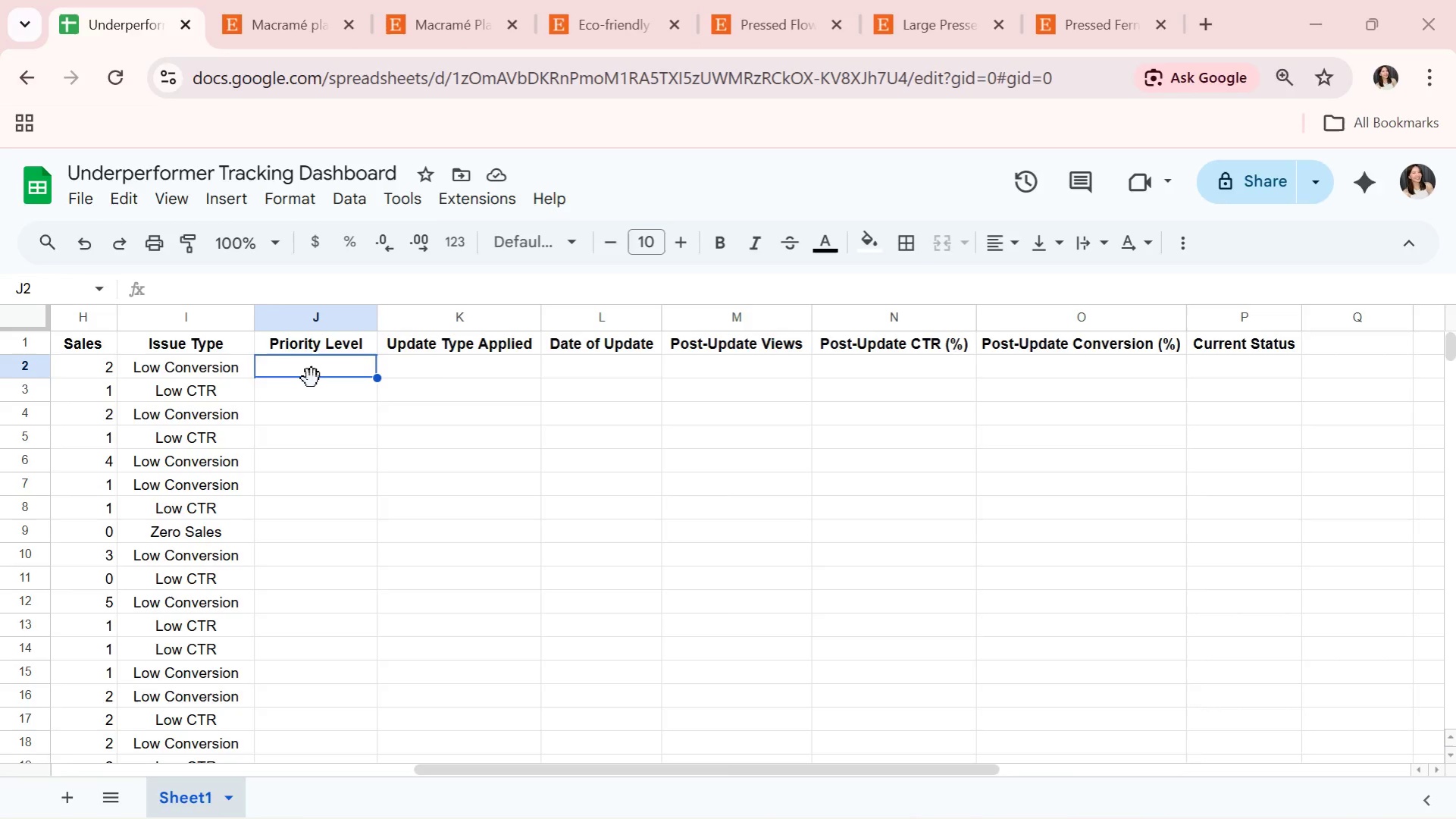 
key(Alt+Tab)